 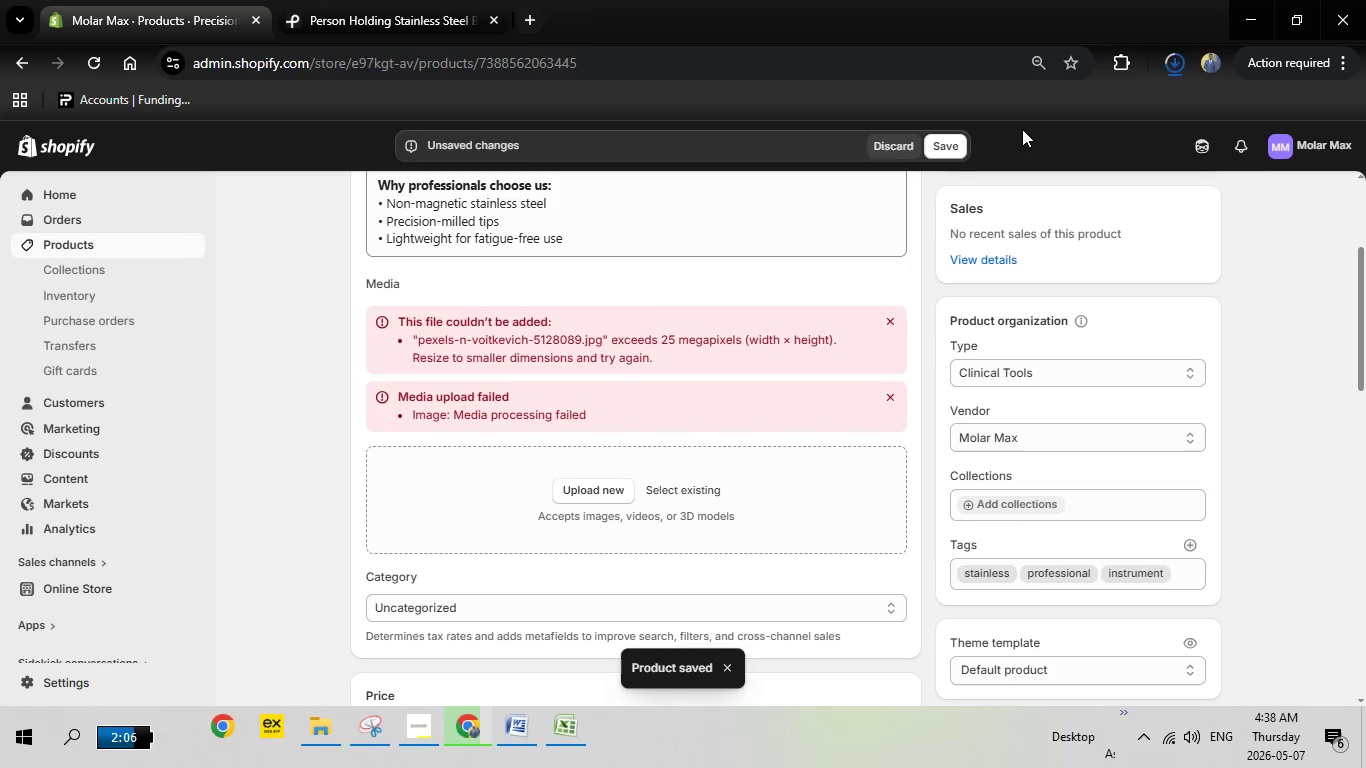 
left_click([1175, 67])
 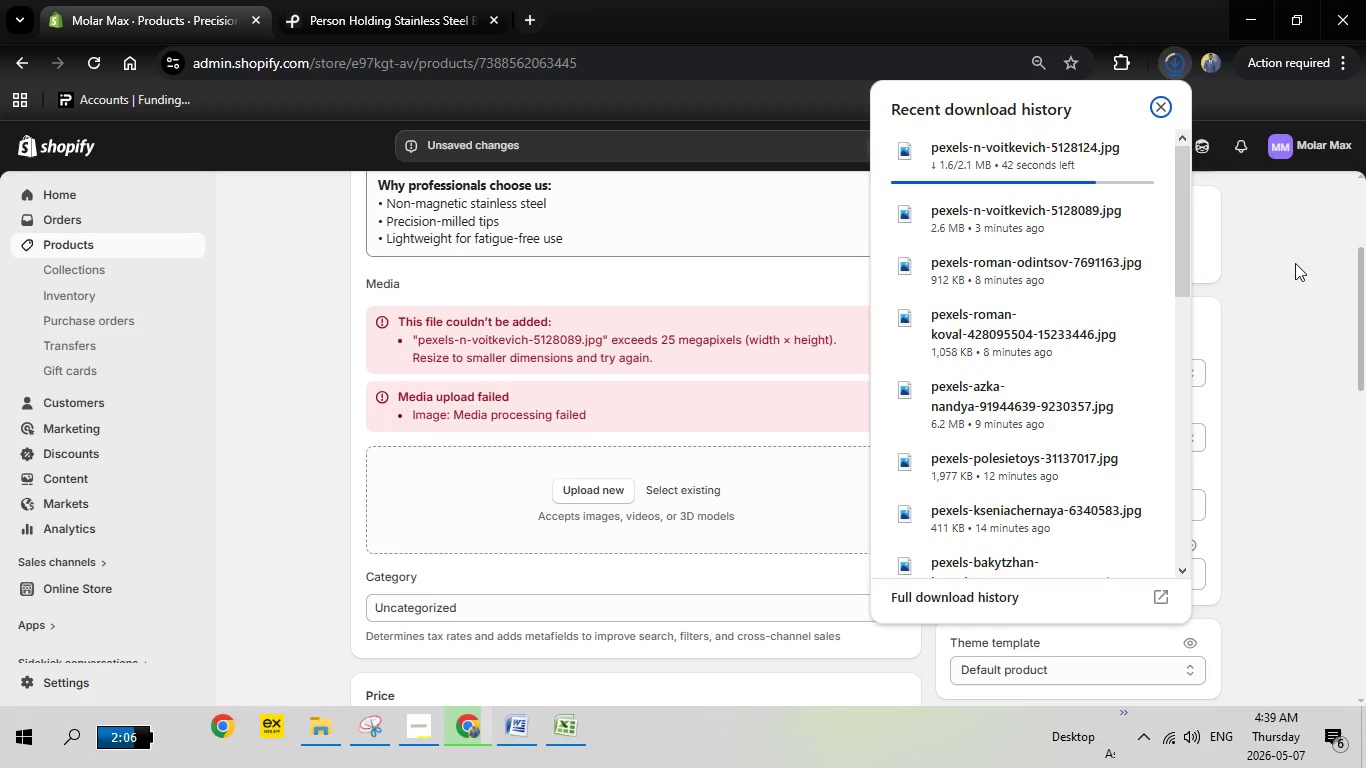 
scroll: coordinate [935, 248], scroll_direction: down, amount: 2.0
 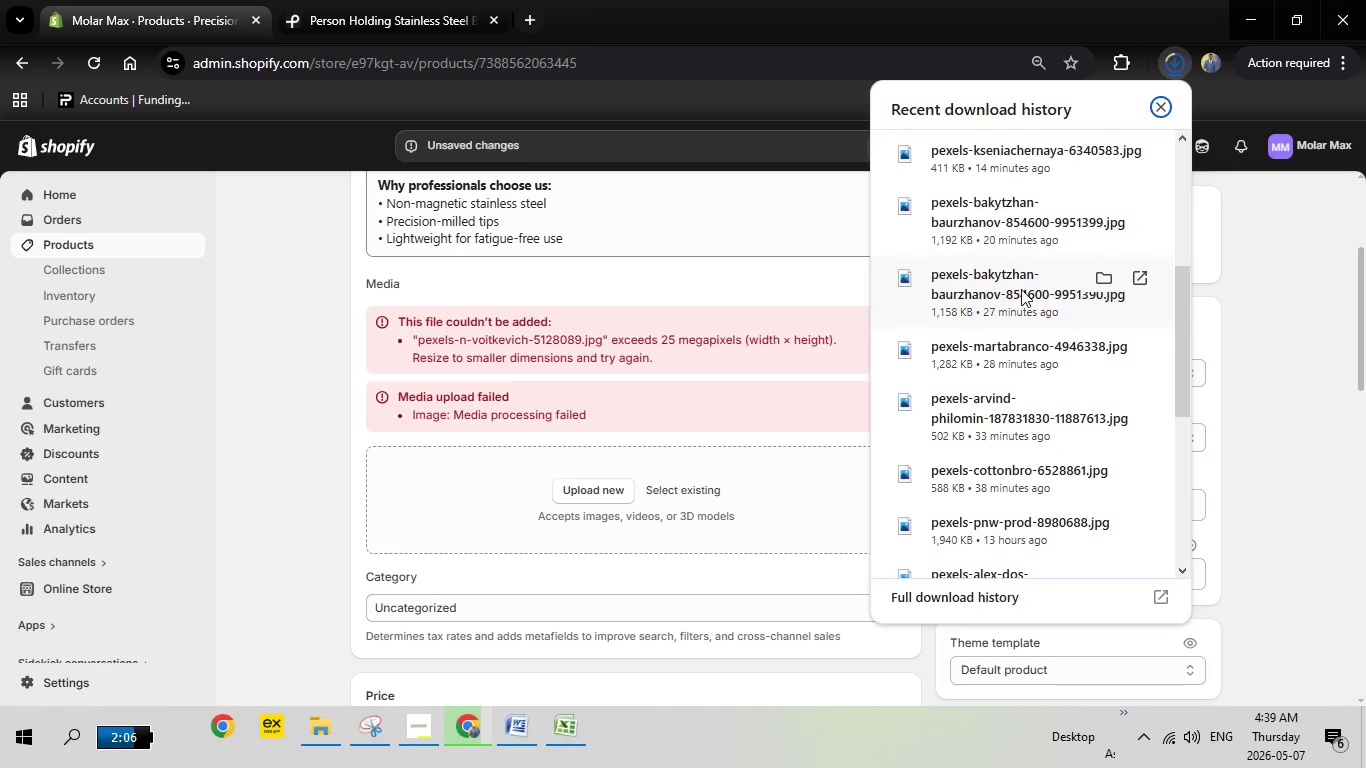 
scroll: coordinate [1021, 289], scroll_direction: up, amount: 8.0
 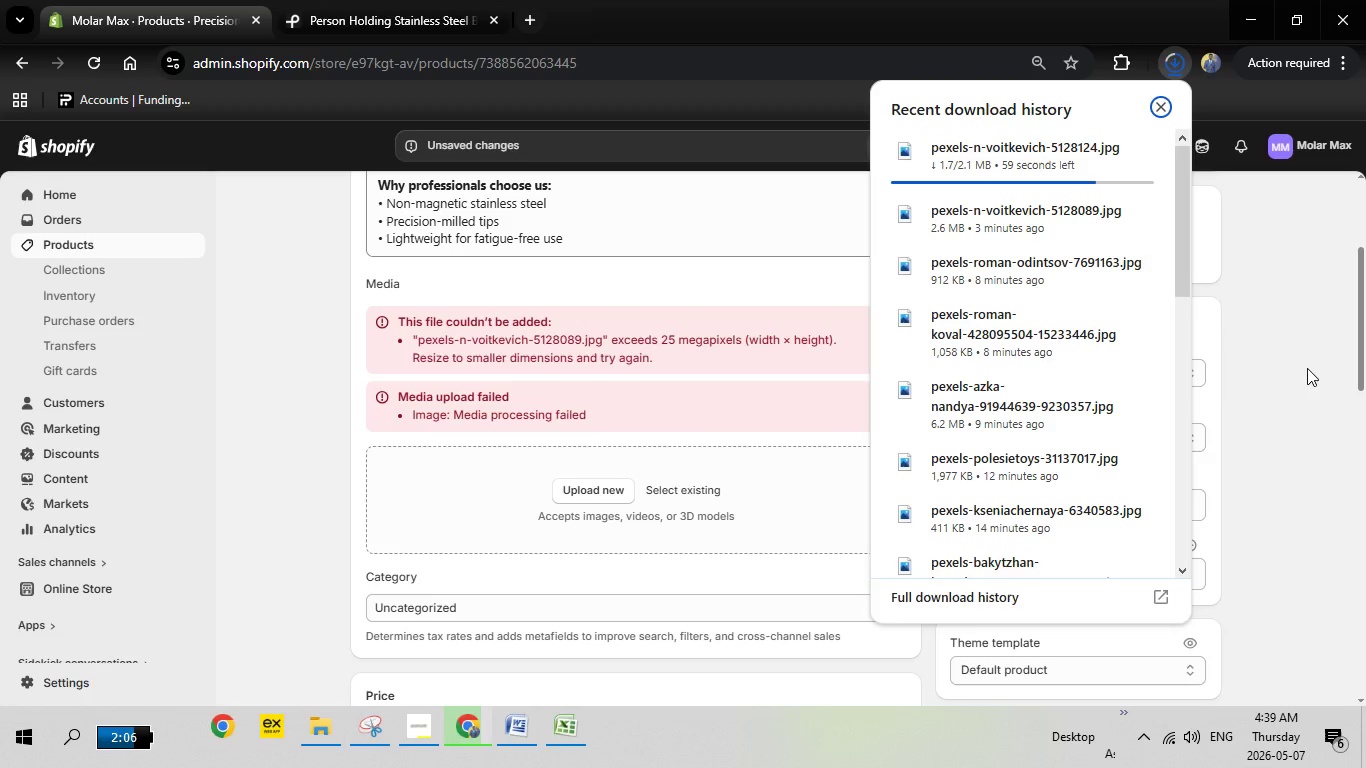 
left_click([1339, 372])
 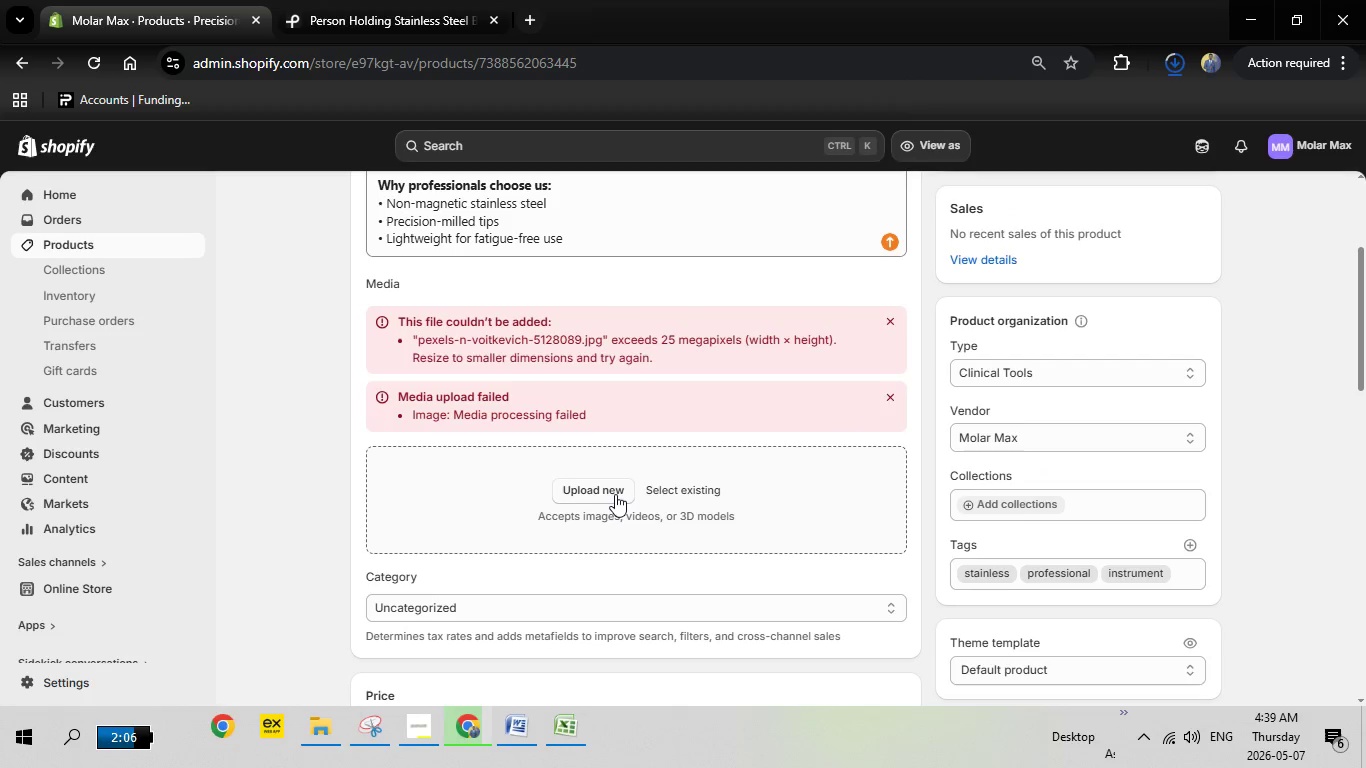 
left_click([613, 494])
 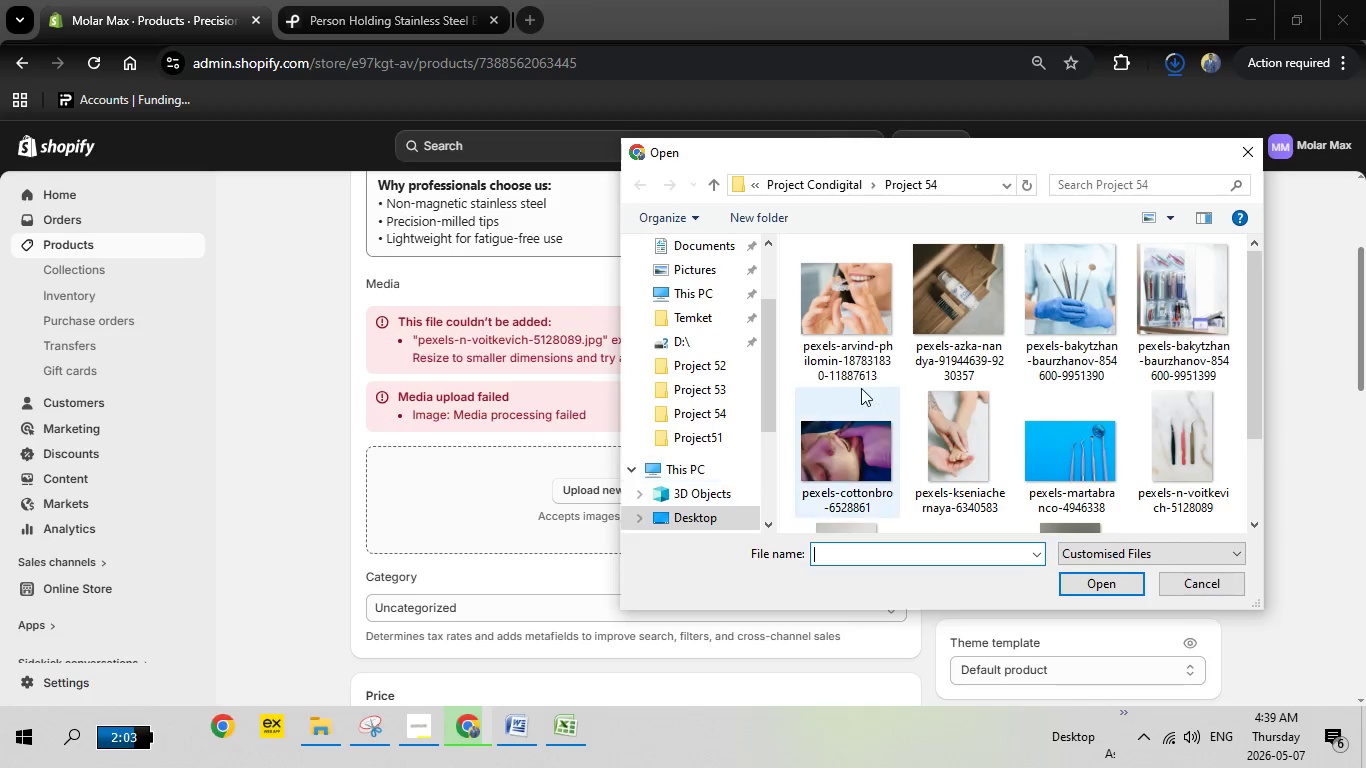 
scroll: coordinate [892, 383], scroll_direction: down, amount: 3.0
 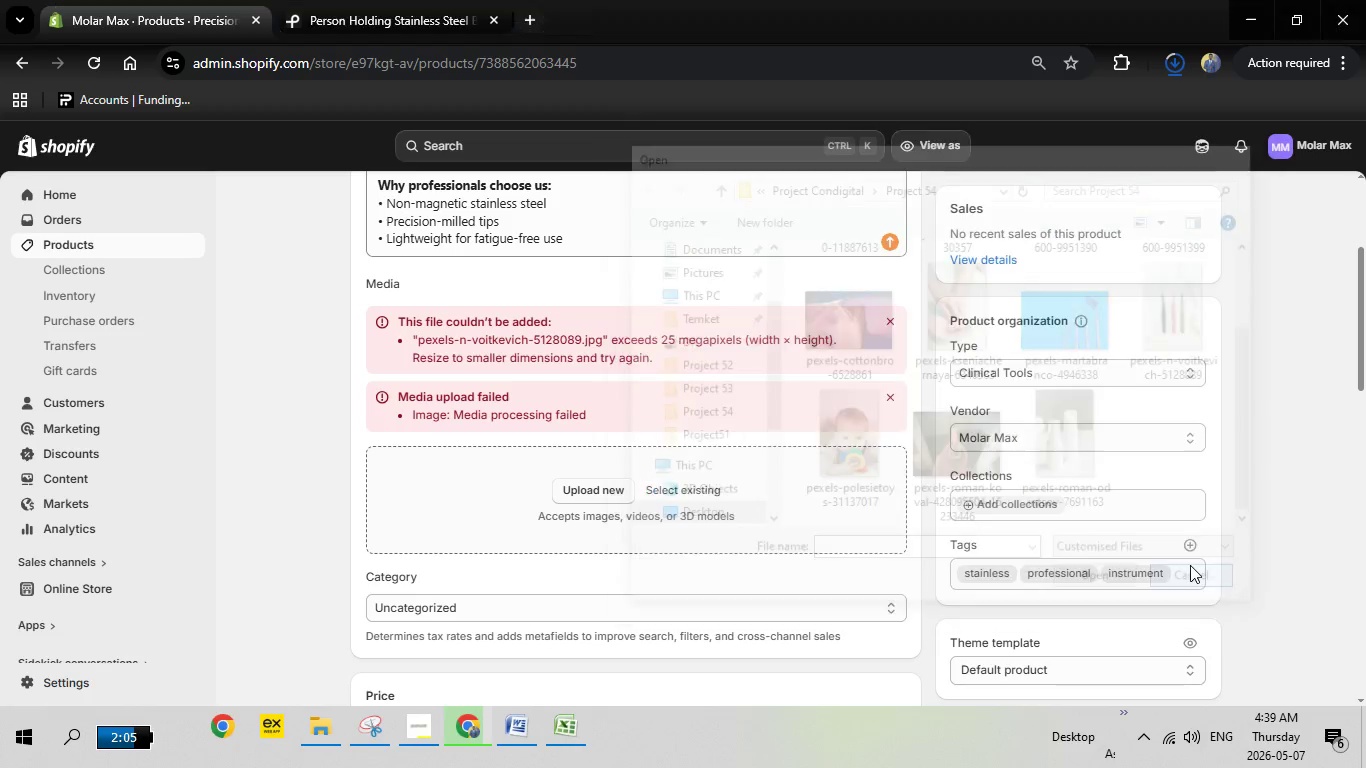 
wait(5.74)
 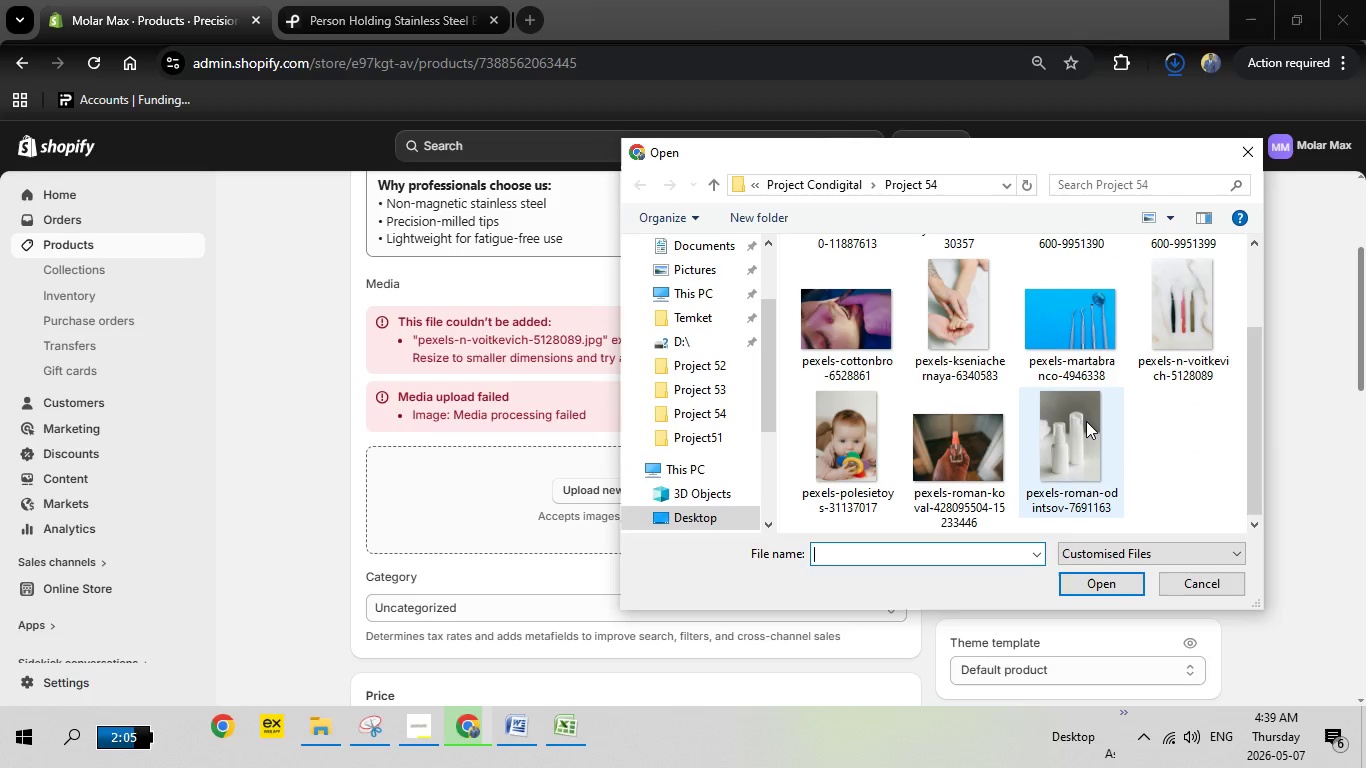 
left_click([1166, 69])
 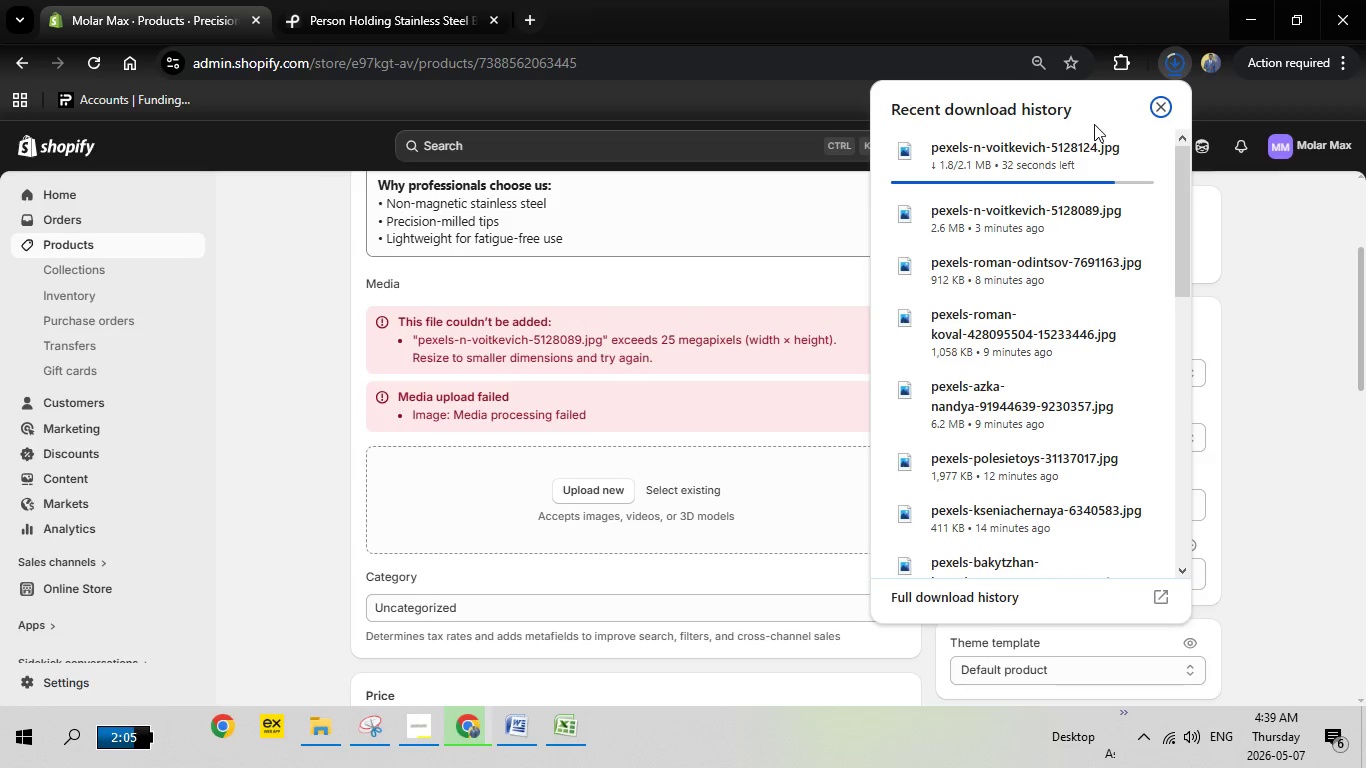 
wait(10.8)
 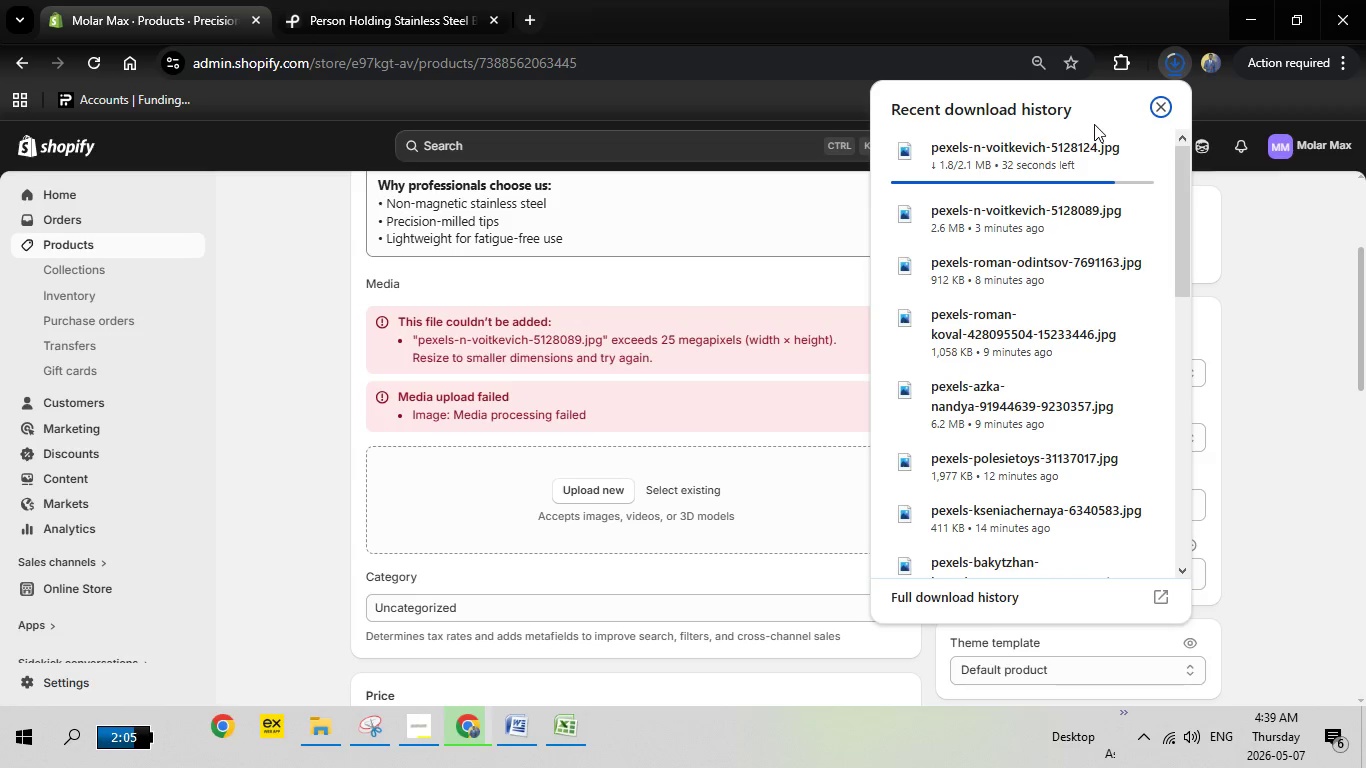 
left_click([1111, 151])
 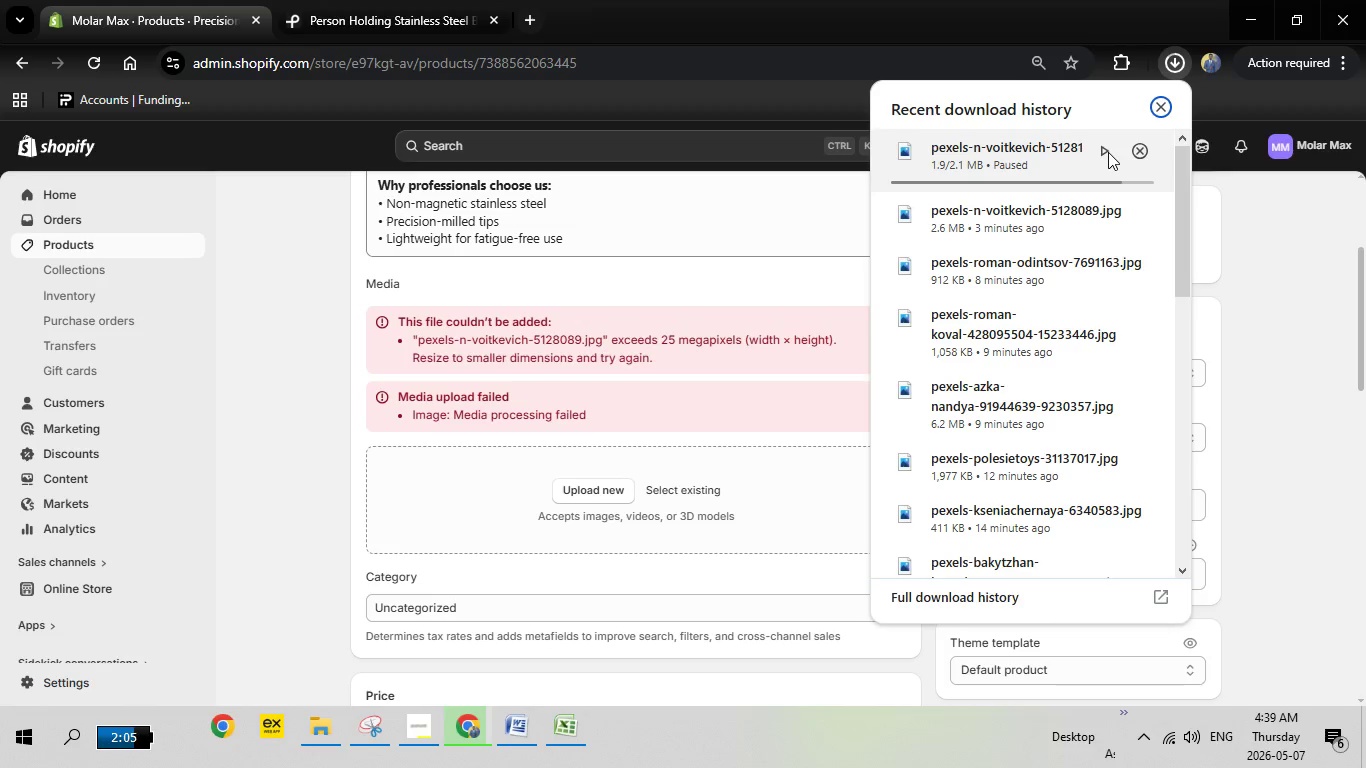 
left_click([1108, 152])
 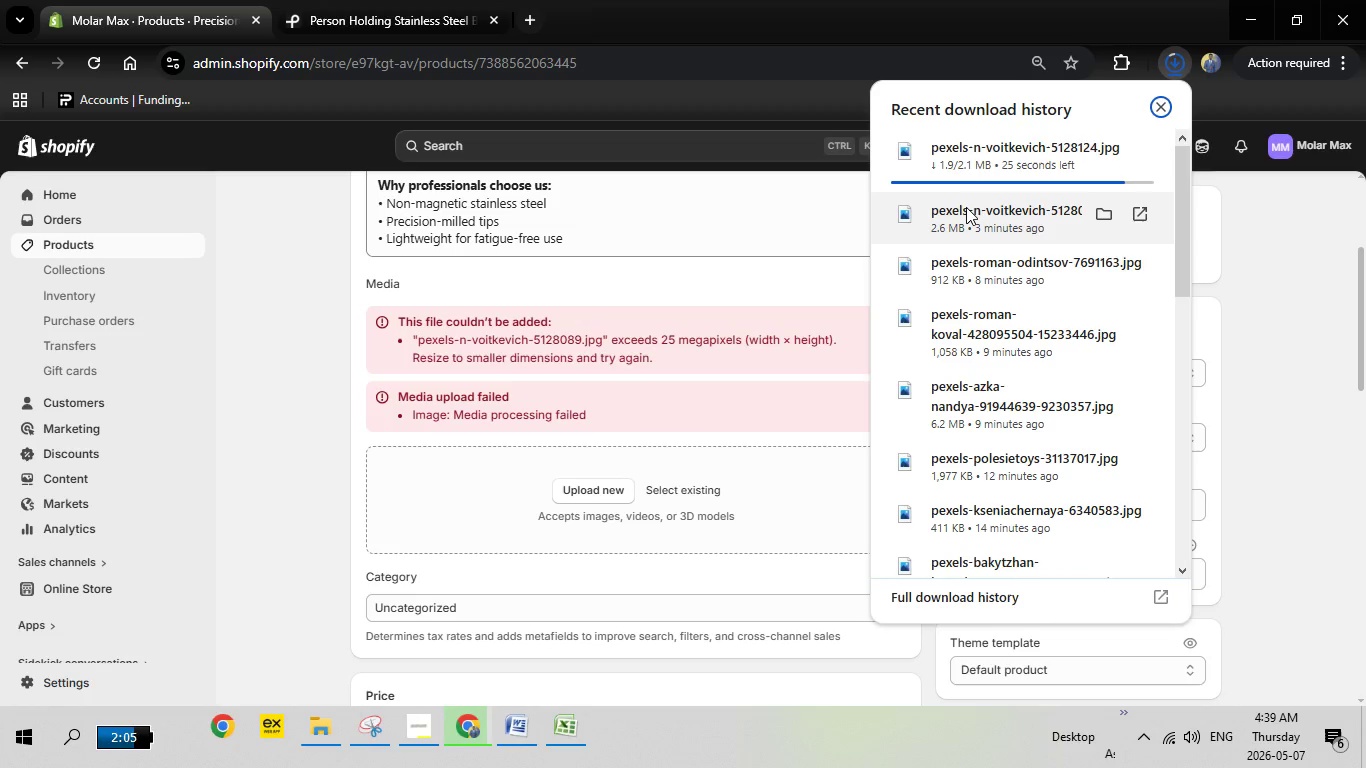 
scroll: coordinate [959, 207], scroll_direction: up, amount: 1.0
 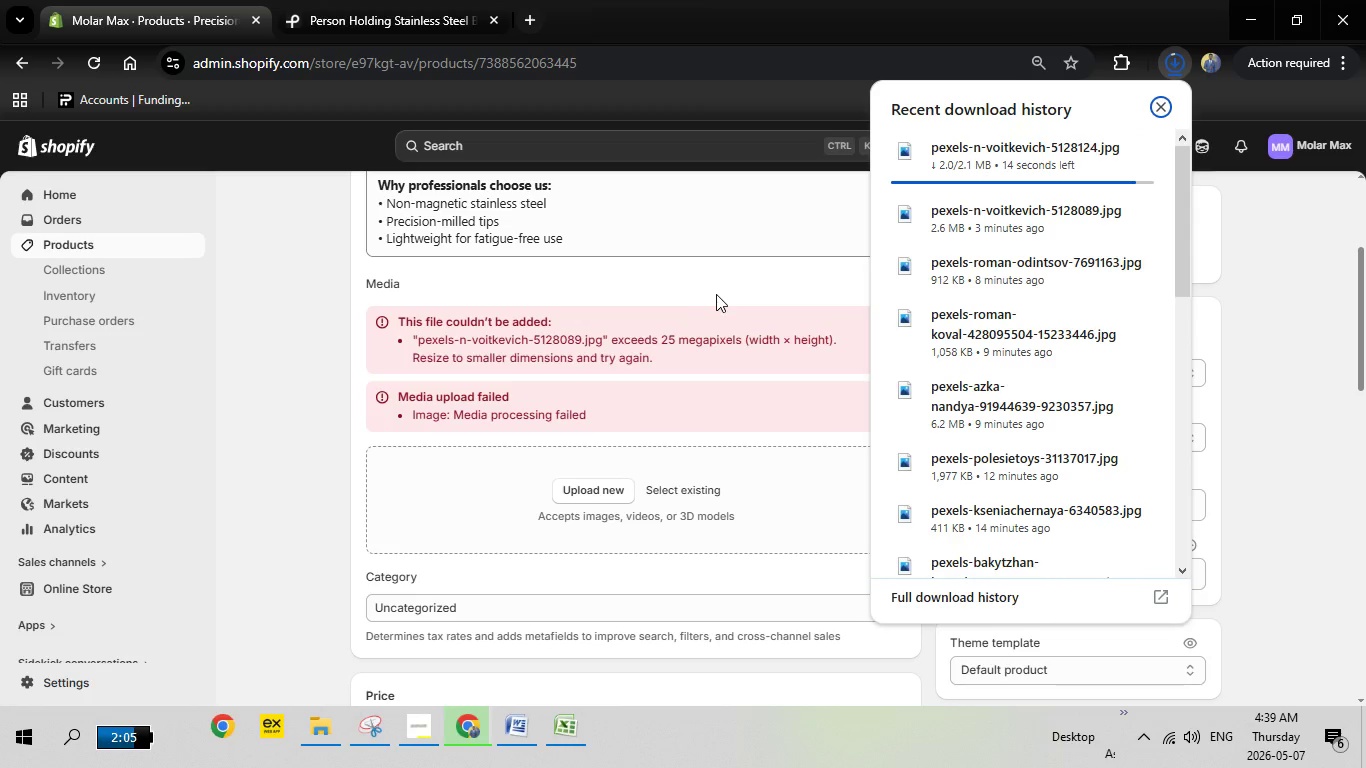 
wait(5.22)
 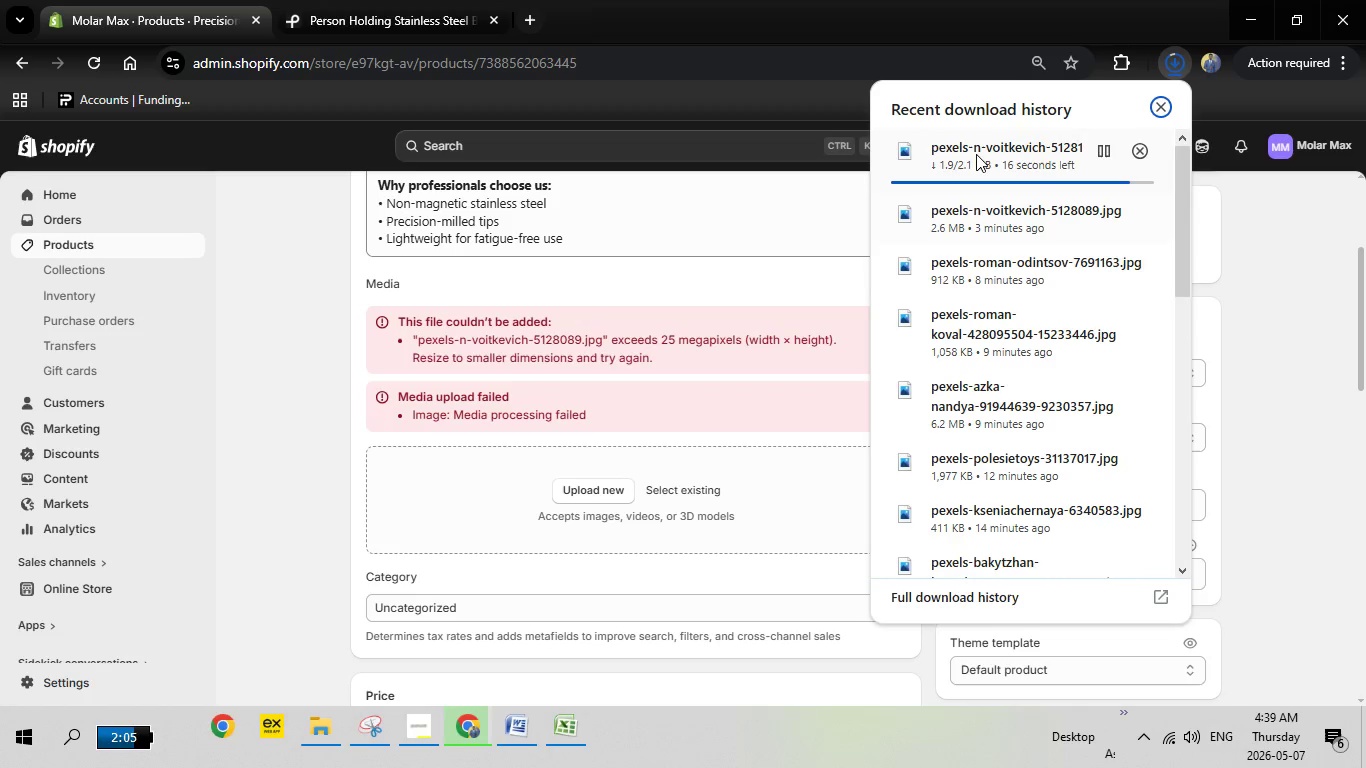 
left_click([719, 291])
 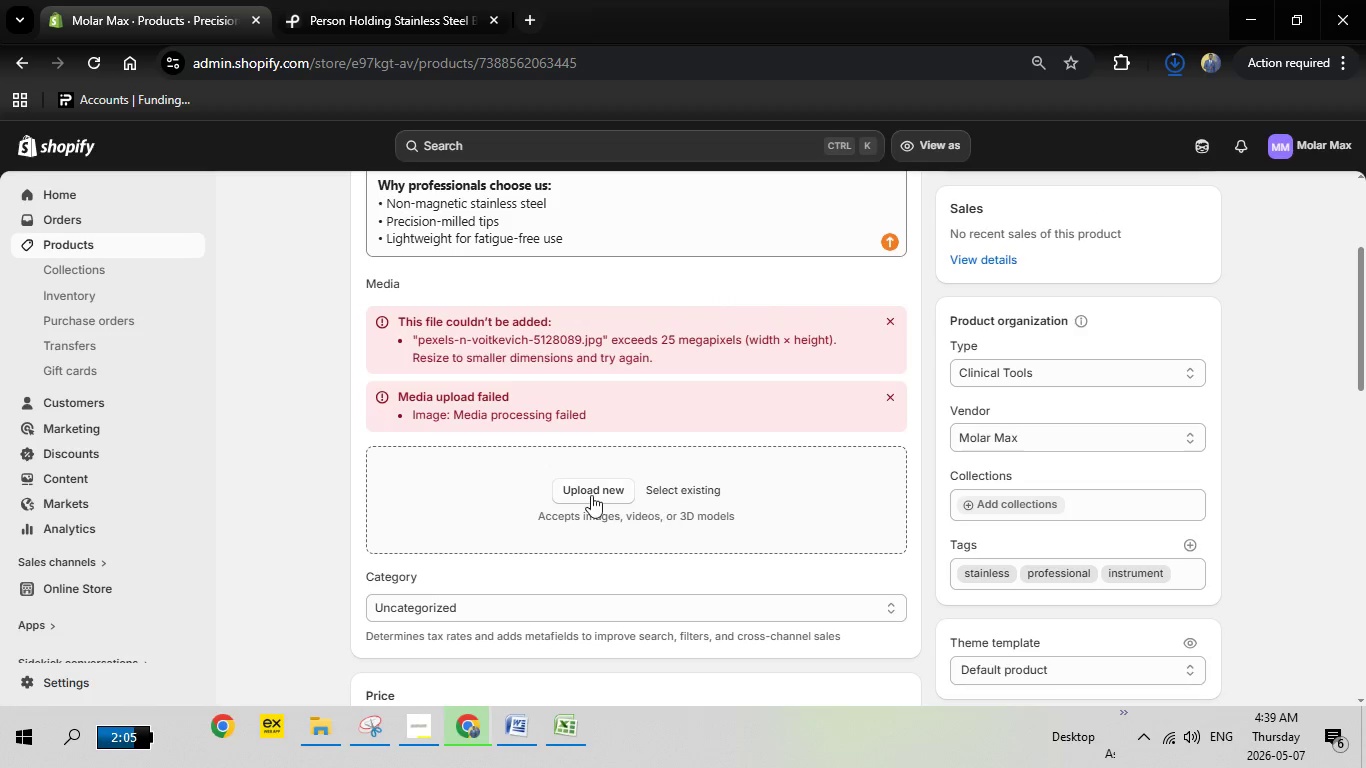 
left_click([588, 493])
 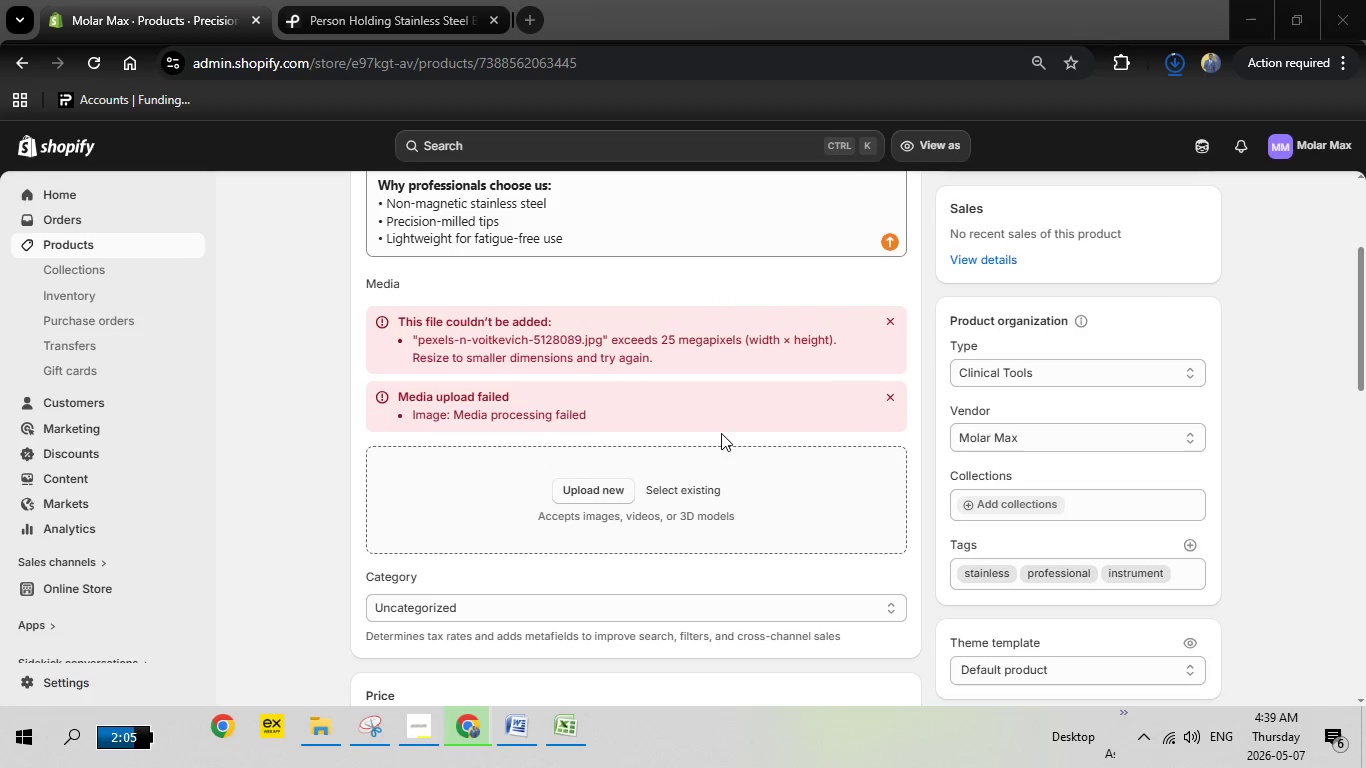 
mouse_move([1212, 268])
 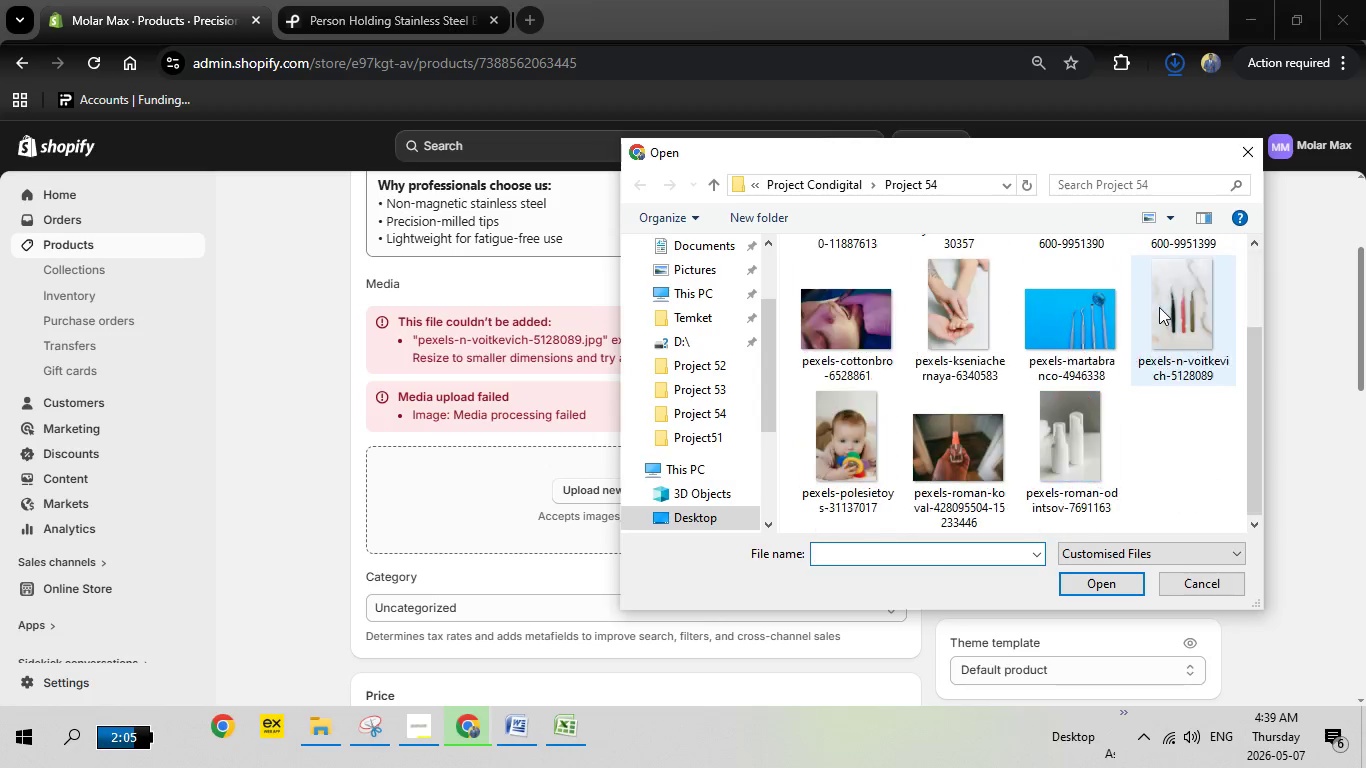 
scroll: coordinate [1146, 417], scroll_direction: down, amount: 16.0
 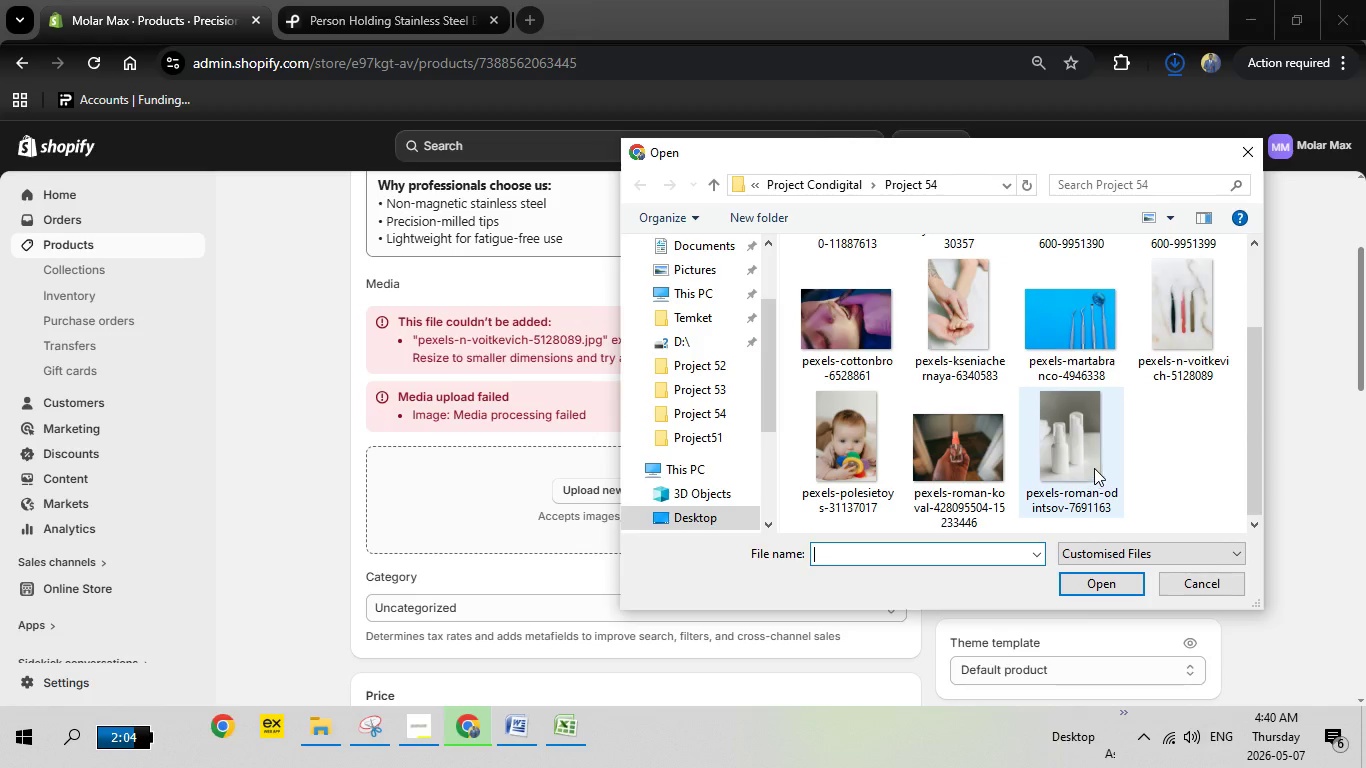 
wait(5.59)
 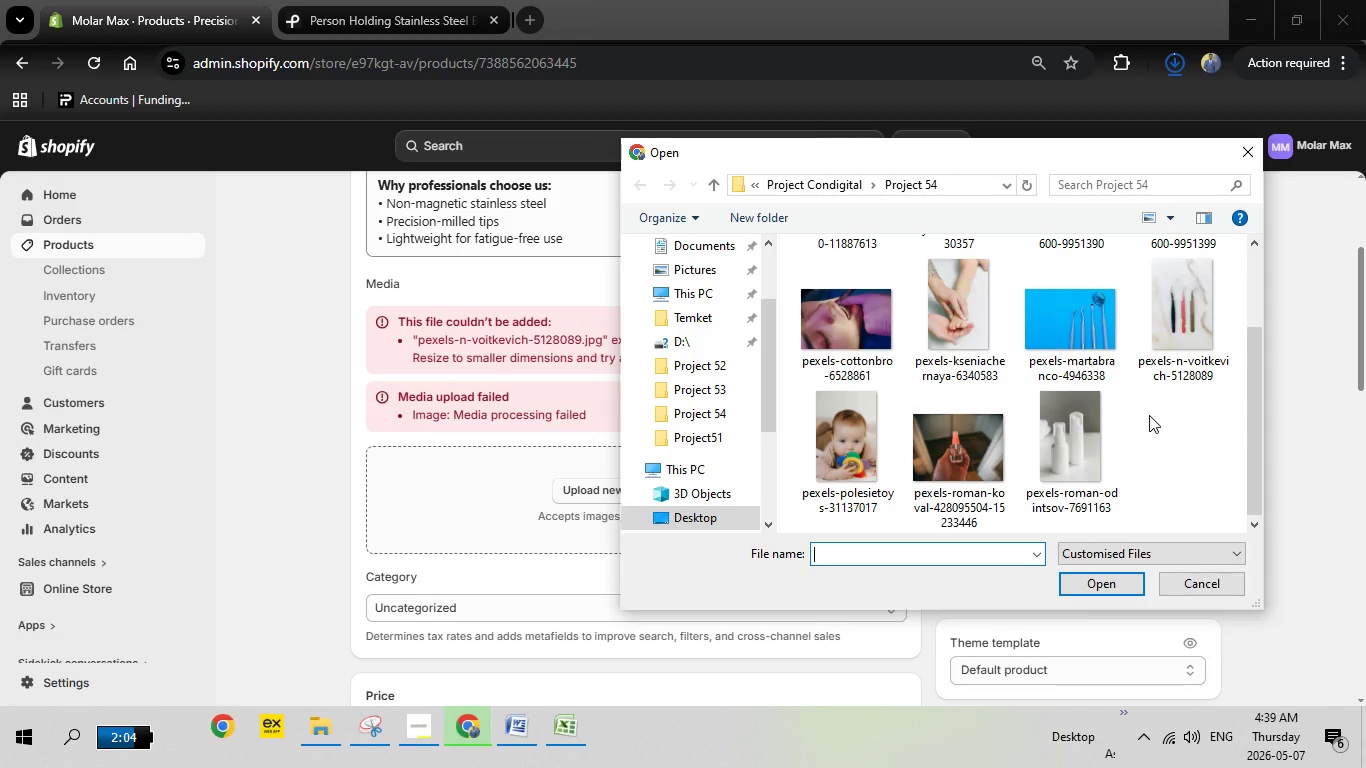 
scroll: coordinate [1100, 455], scroll_direction: down, amount: 1.0
 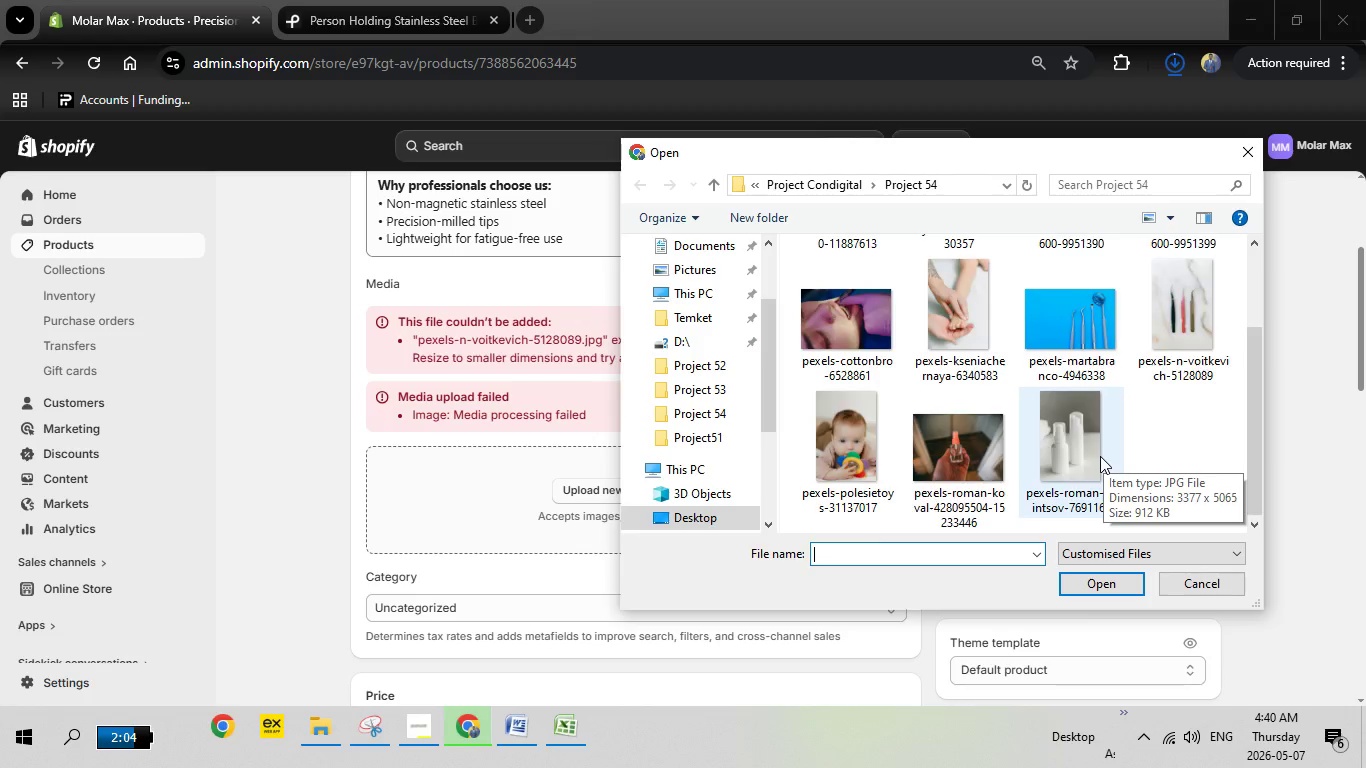 
scroll: coordinate [1100, 456], scroll_direction: up, amount: 5.0
 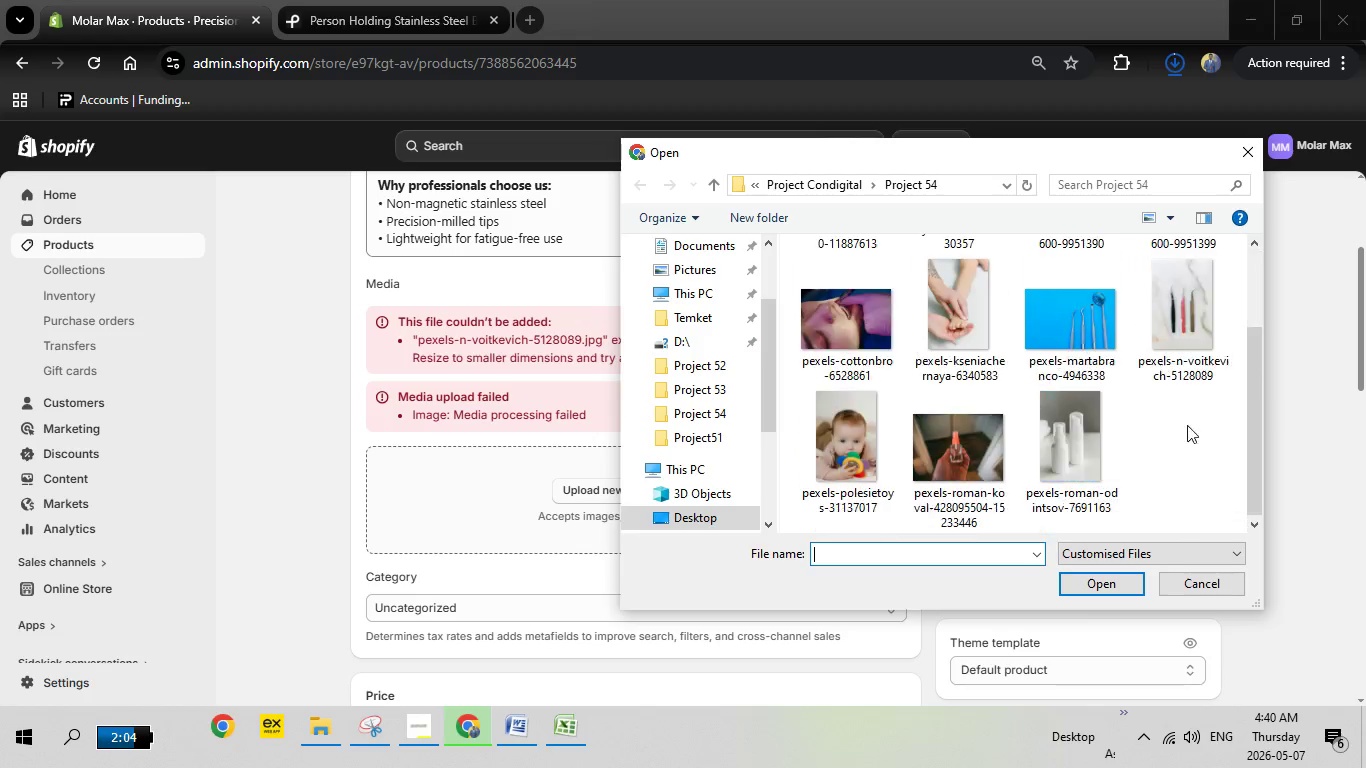 
scroll: coordinate [1180, 432], scroll_direction: down, amount: 4.0
 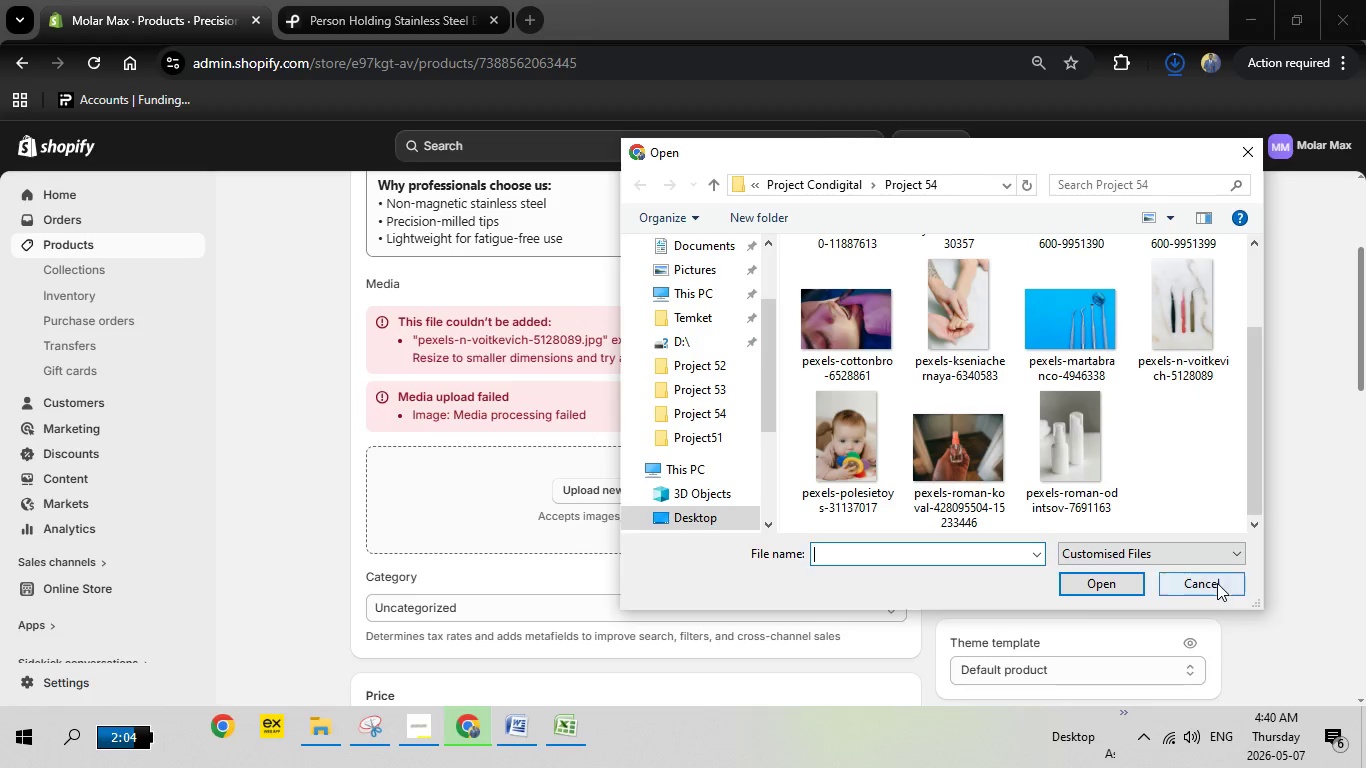 
left_click([1211, 581])
 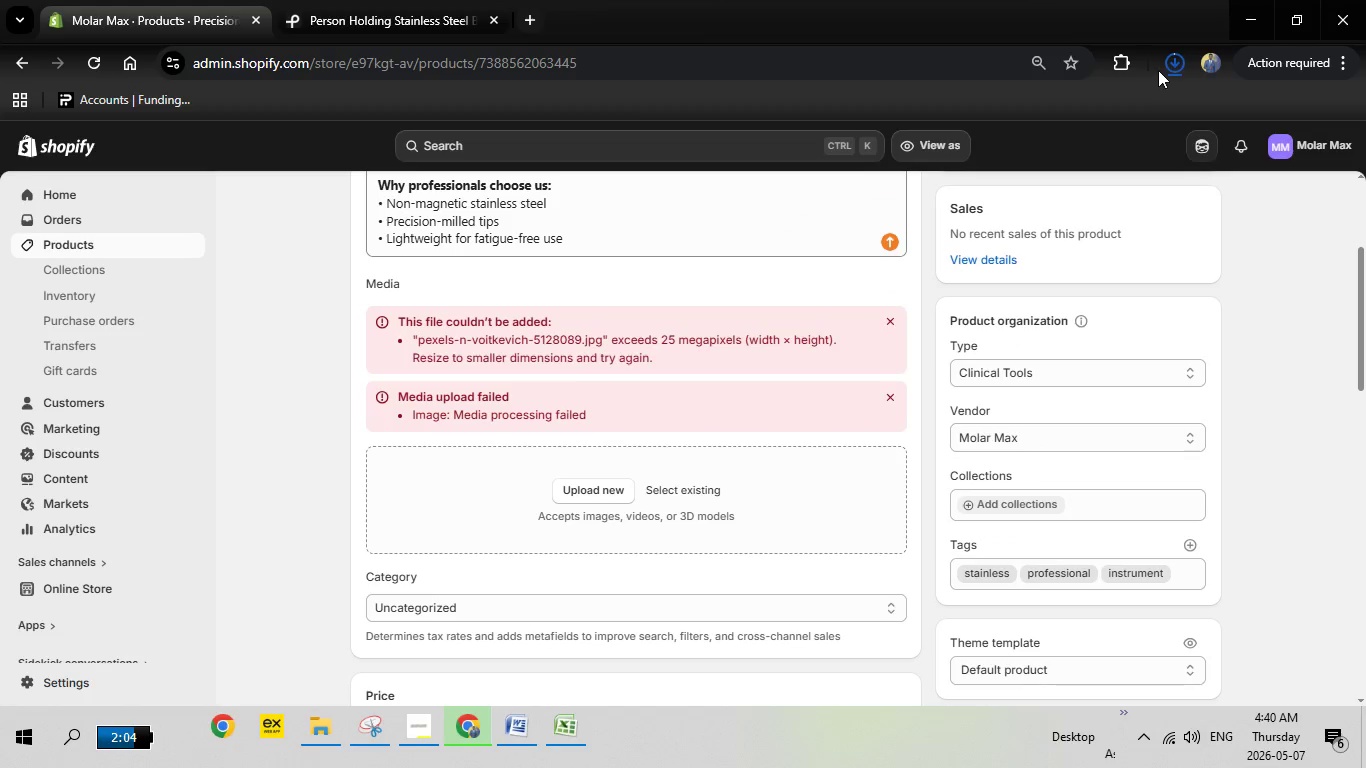 
left_click([1172, 68])
 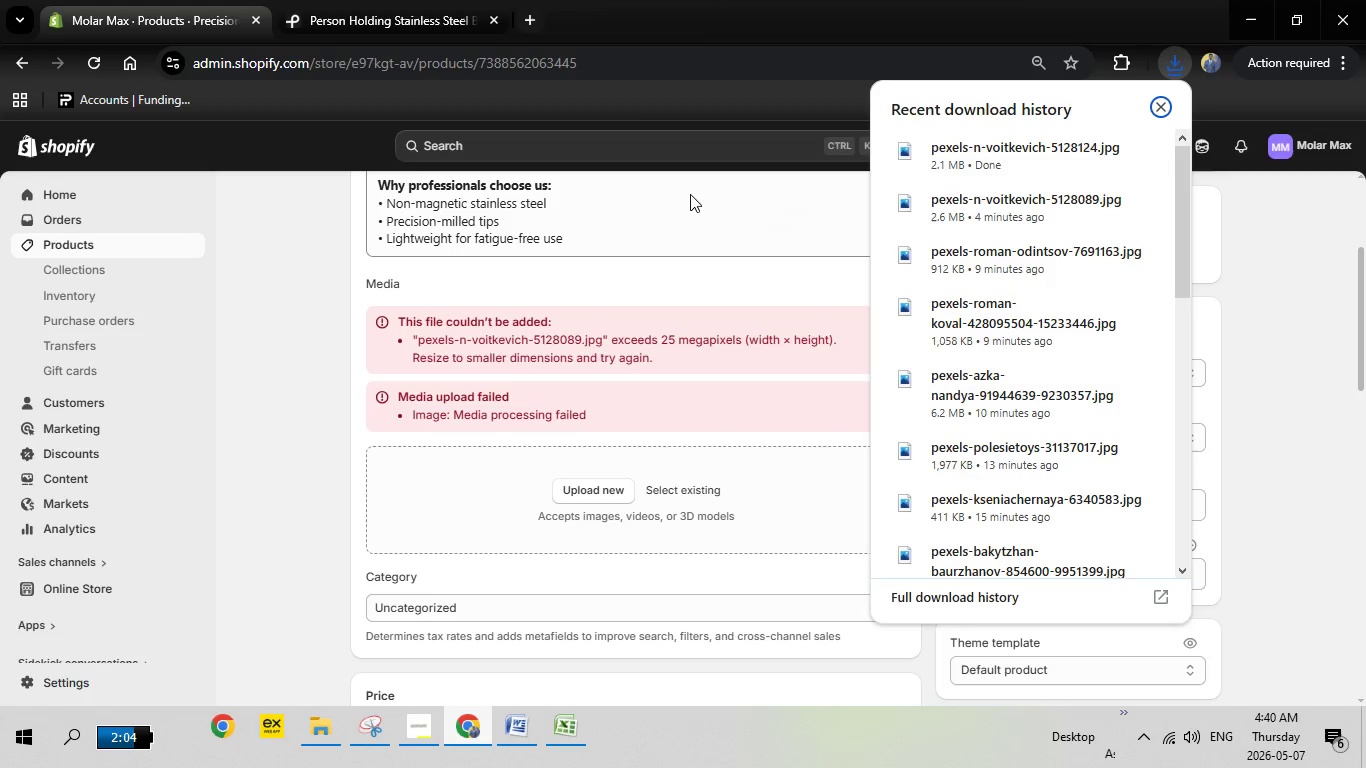 
left_click([602, 497])
 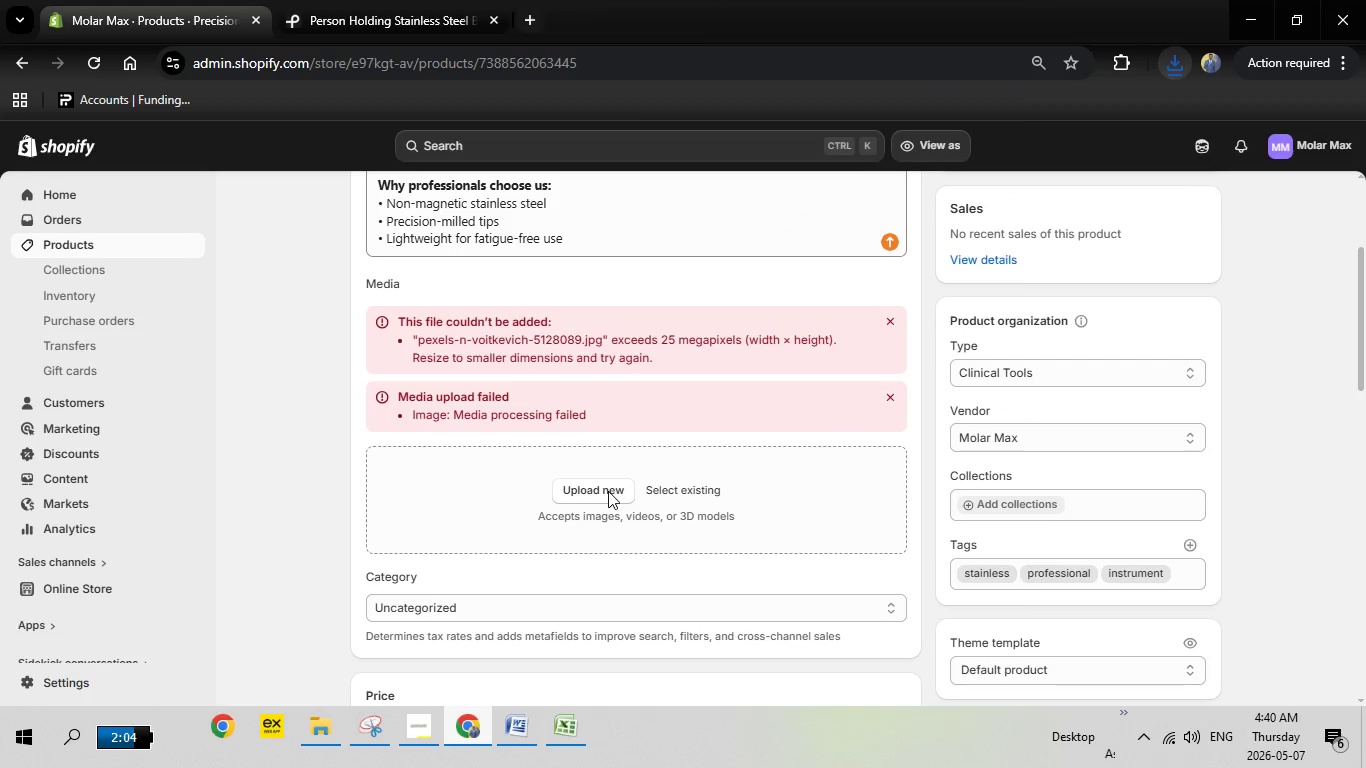 
left_click([609, 491])
 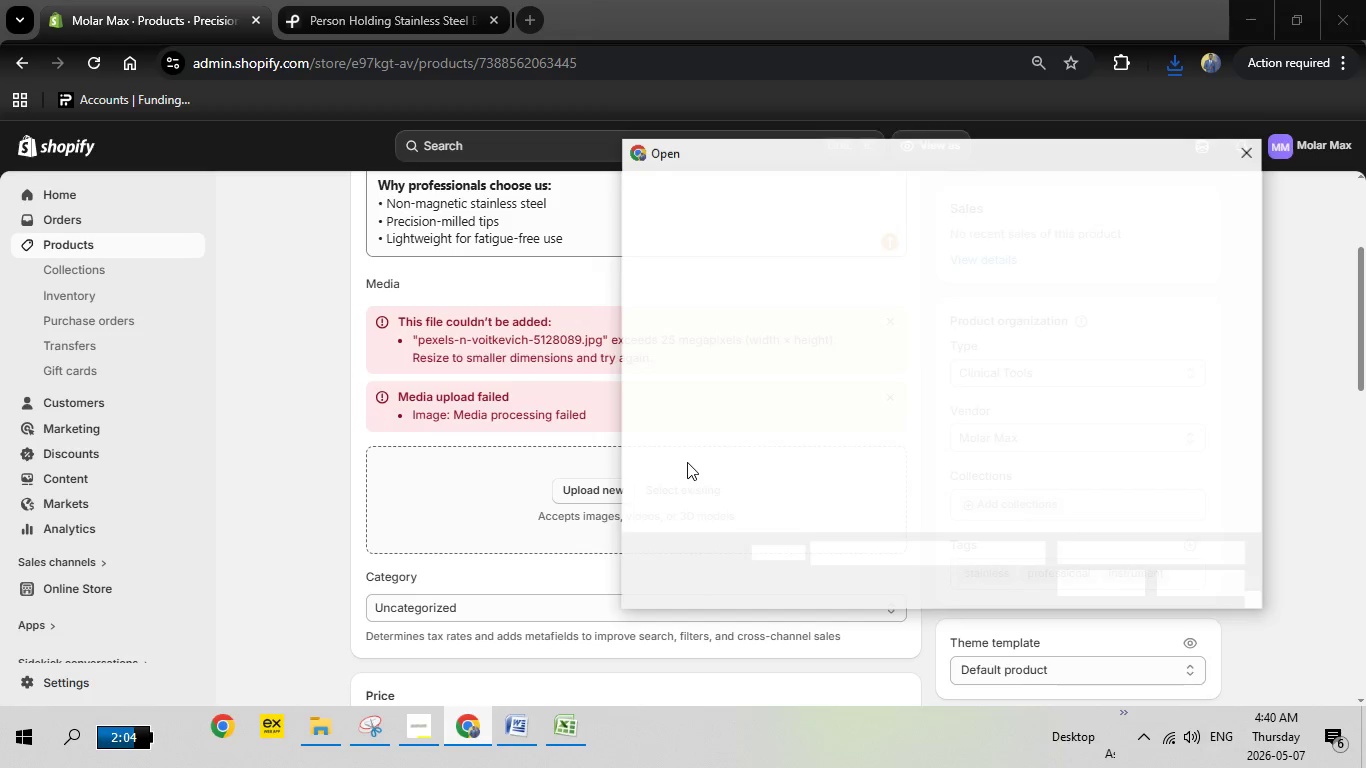 
scroll: coordinate [1075, 371], scroll_direction: down, amount: 3.0
 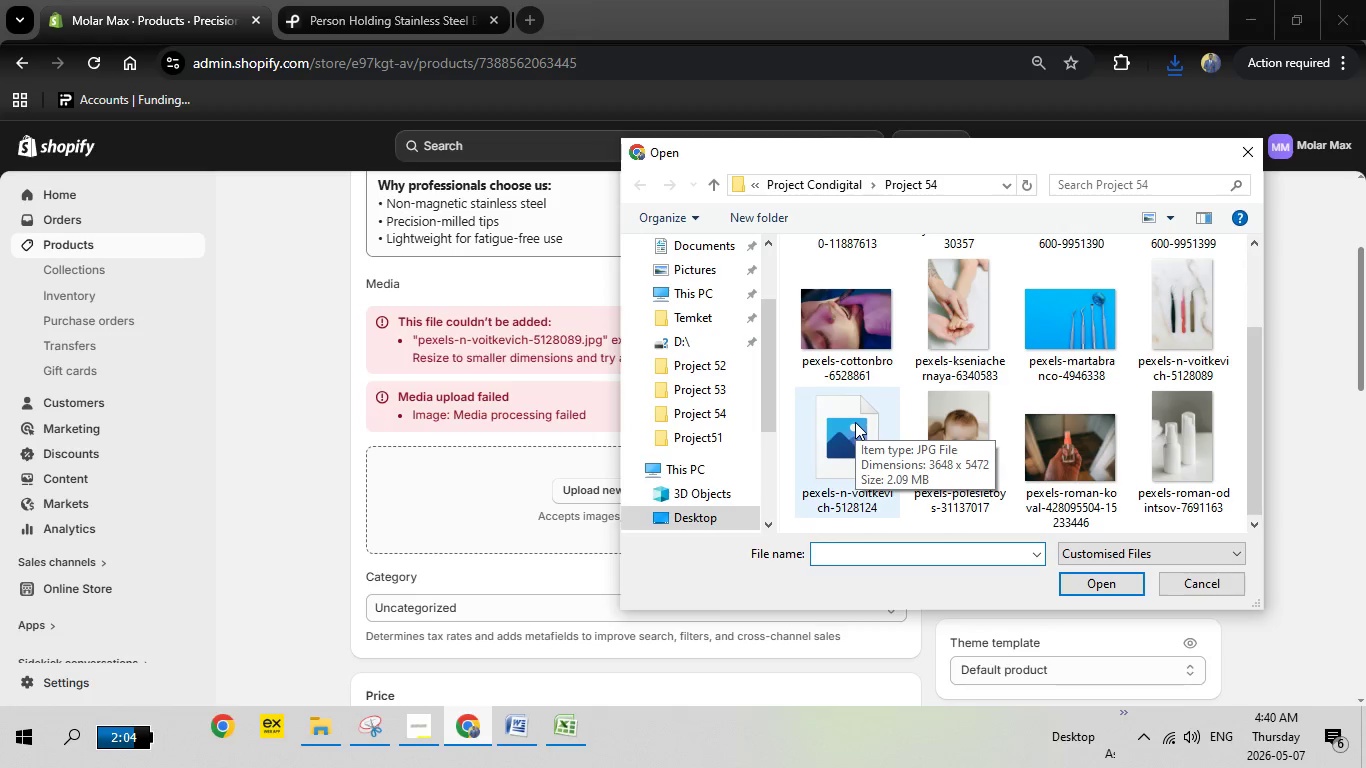 
double_click([855, 422])
 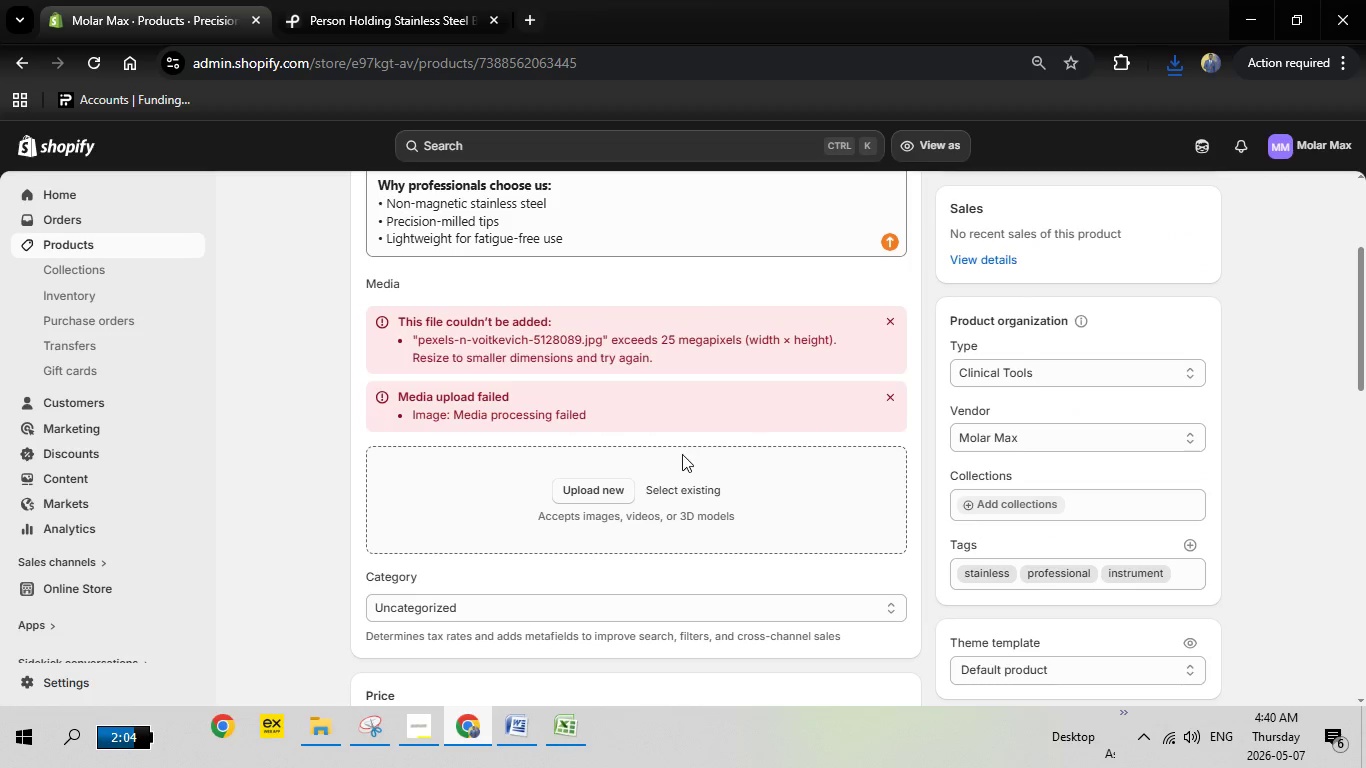 
mouse_move([721, 457])
 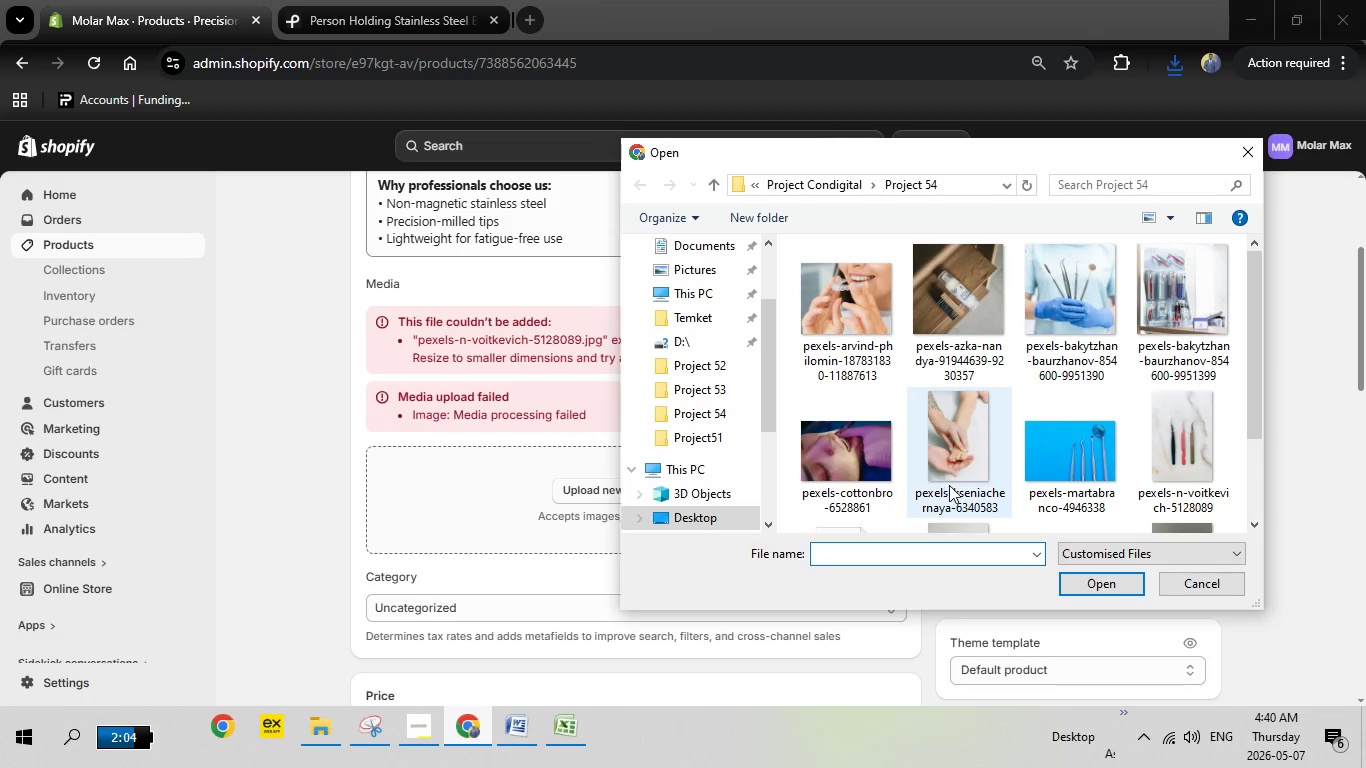 
scroll: coordinate [949, 485], scroll_direction: down, amount: 4.0
 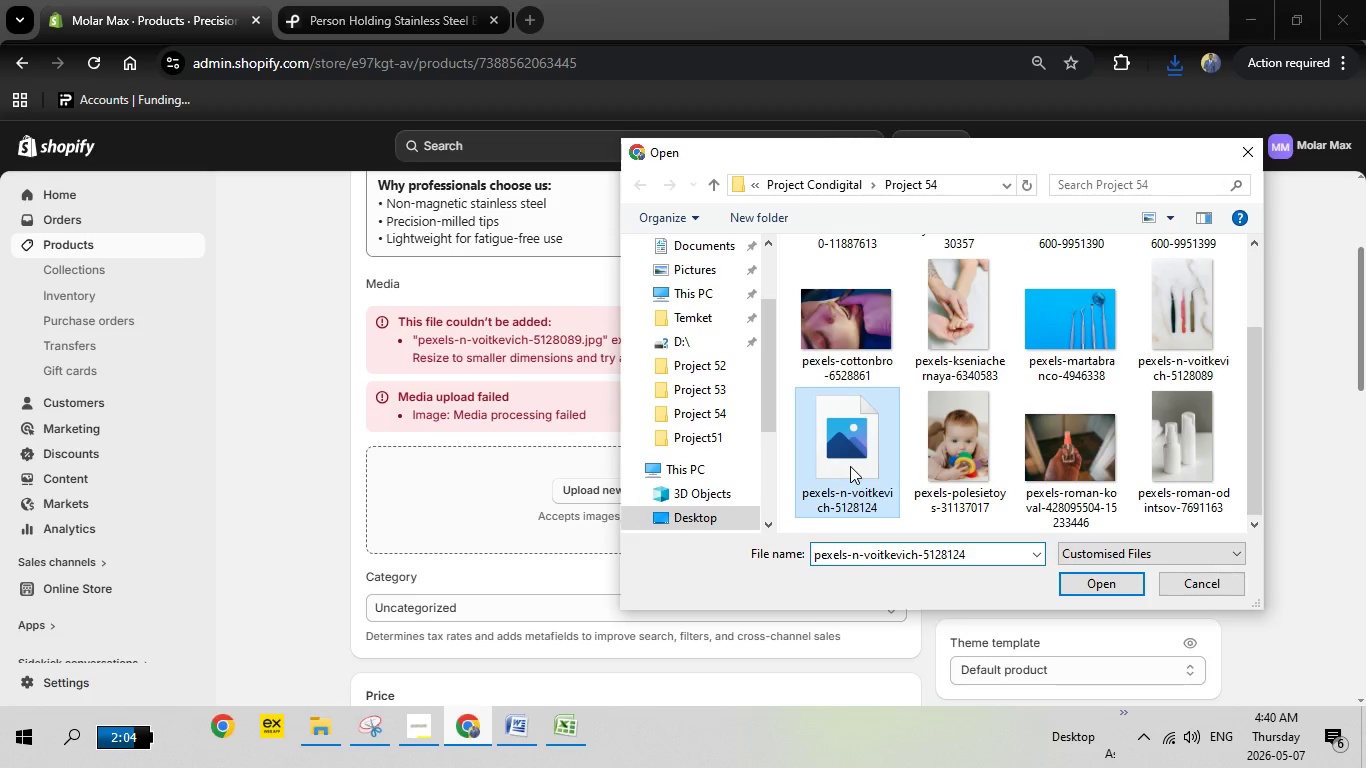 
double_click([850, 466])
 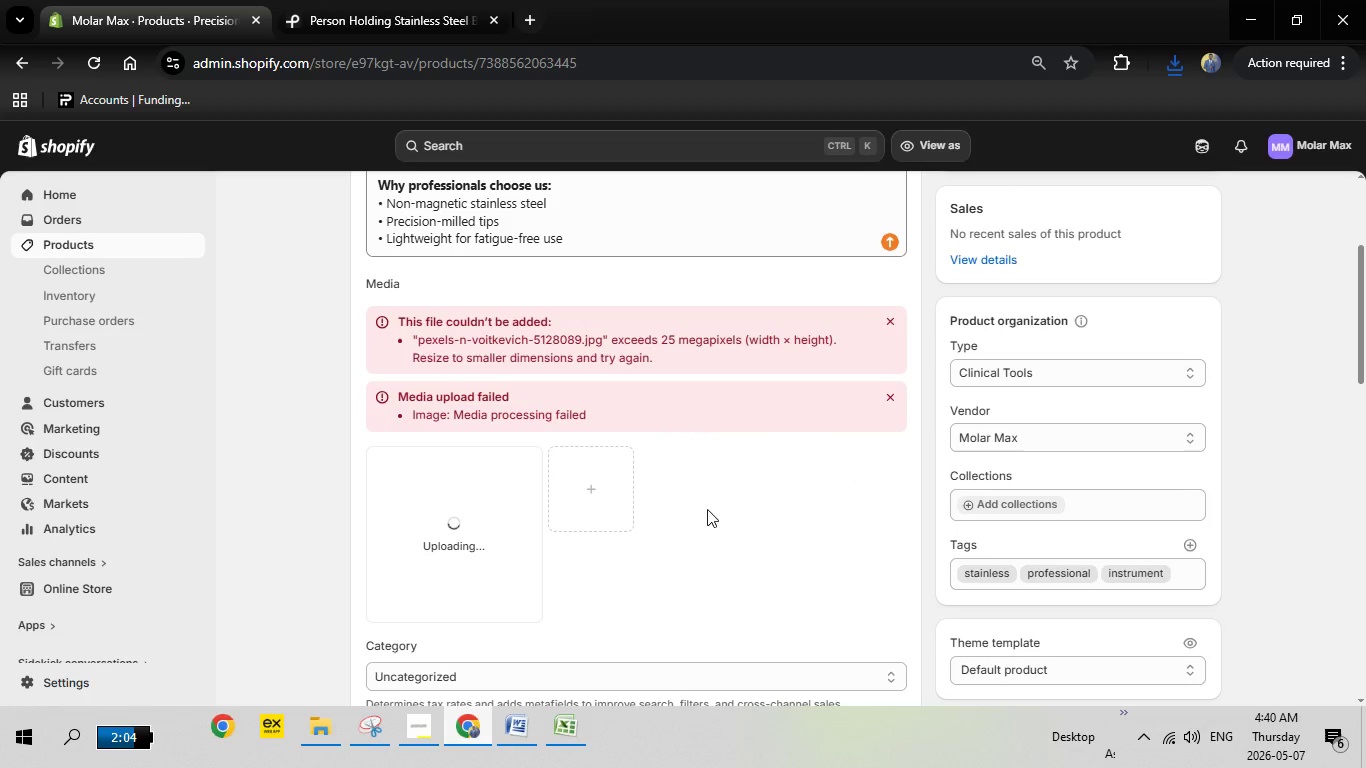 
scroll: coordinate [706, 509], scroll_direction: down, amount: 1.0
 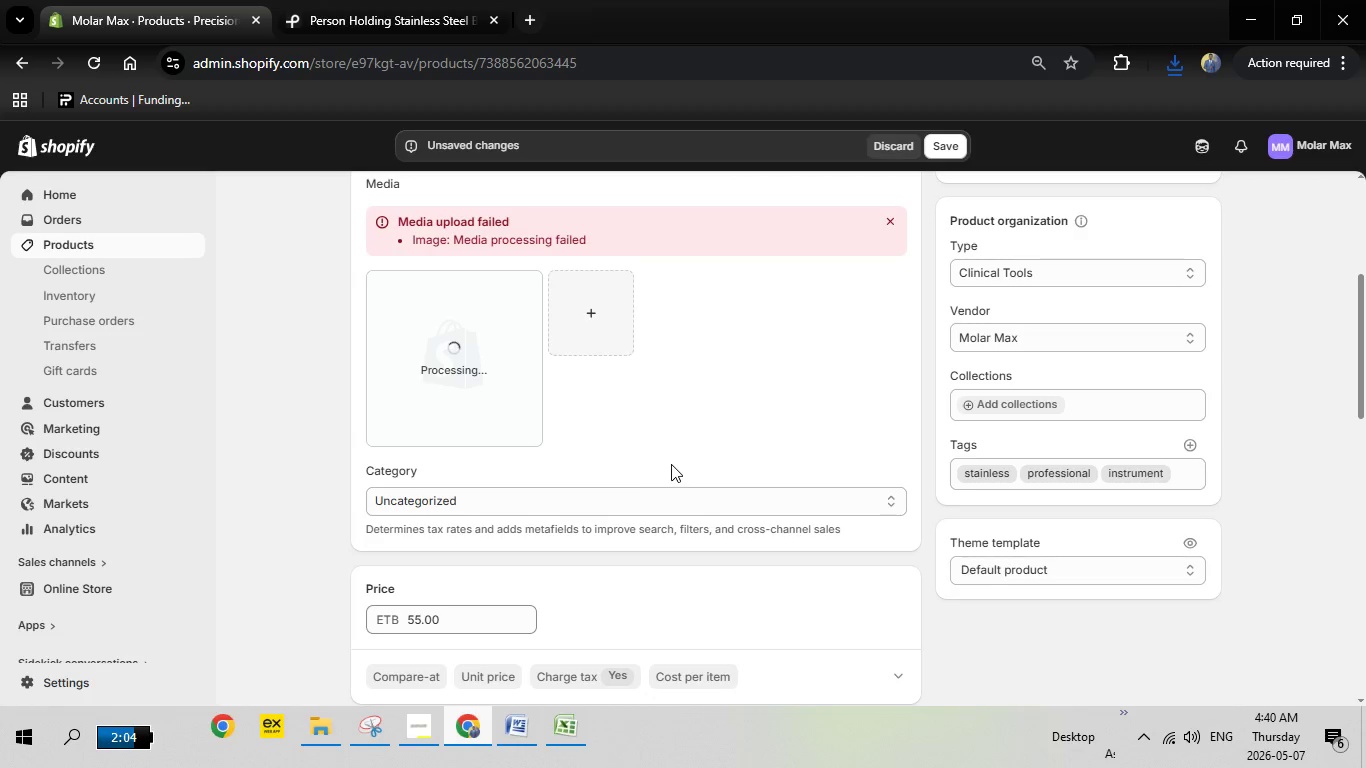 
wait(23.9)
 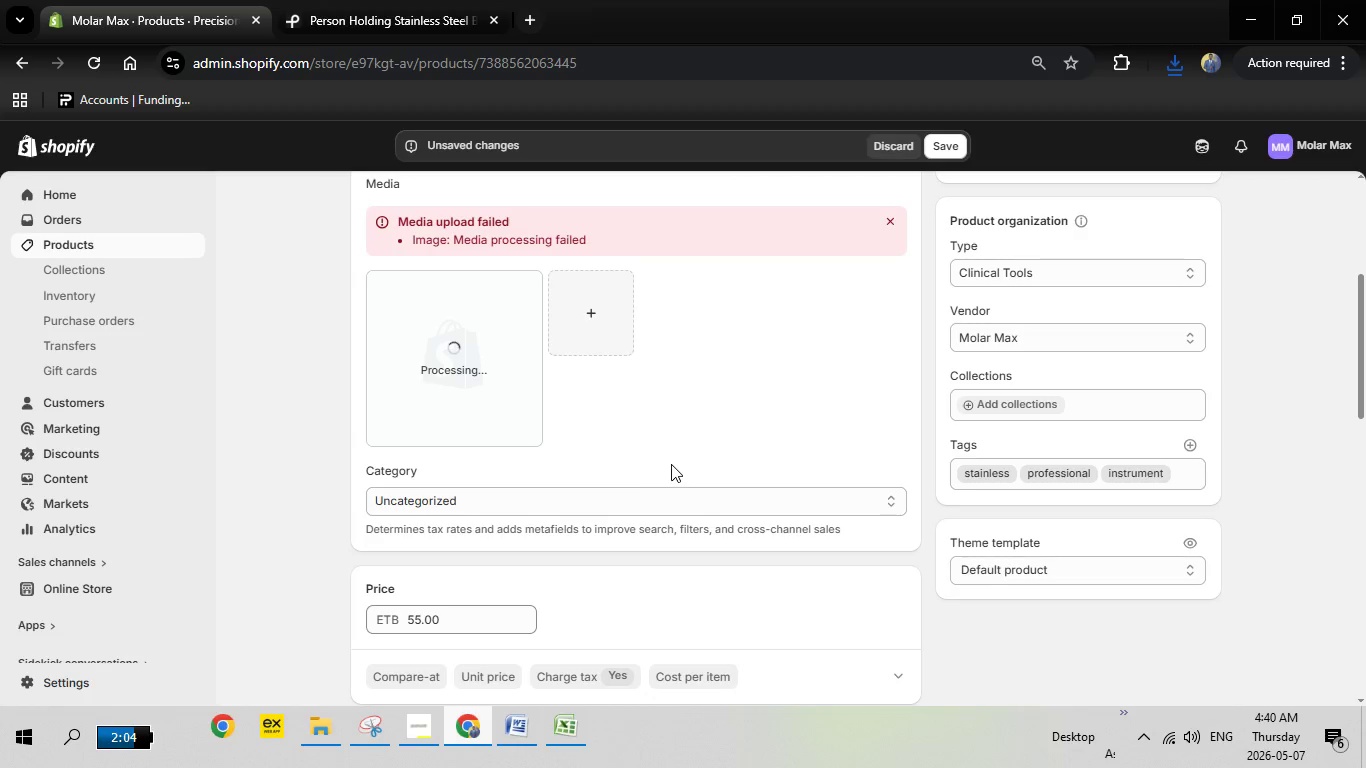 
left_click([500, 349])
 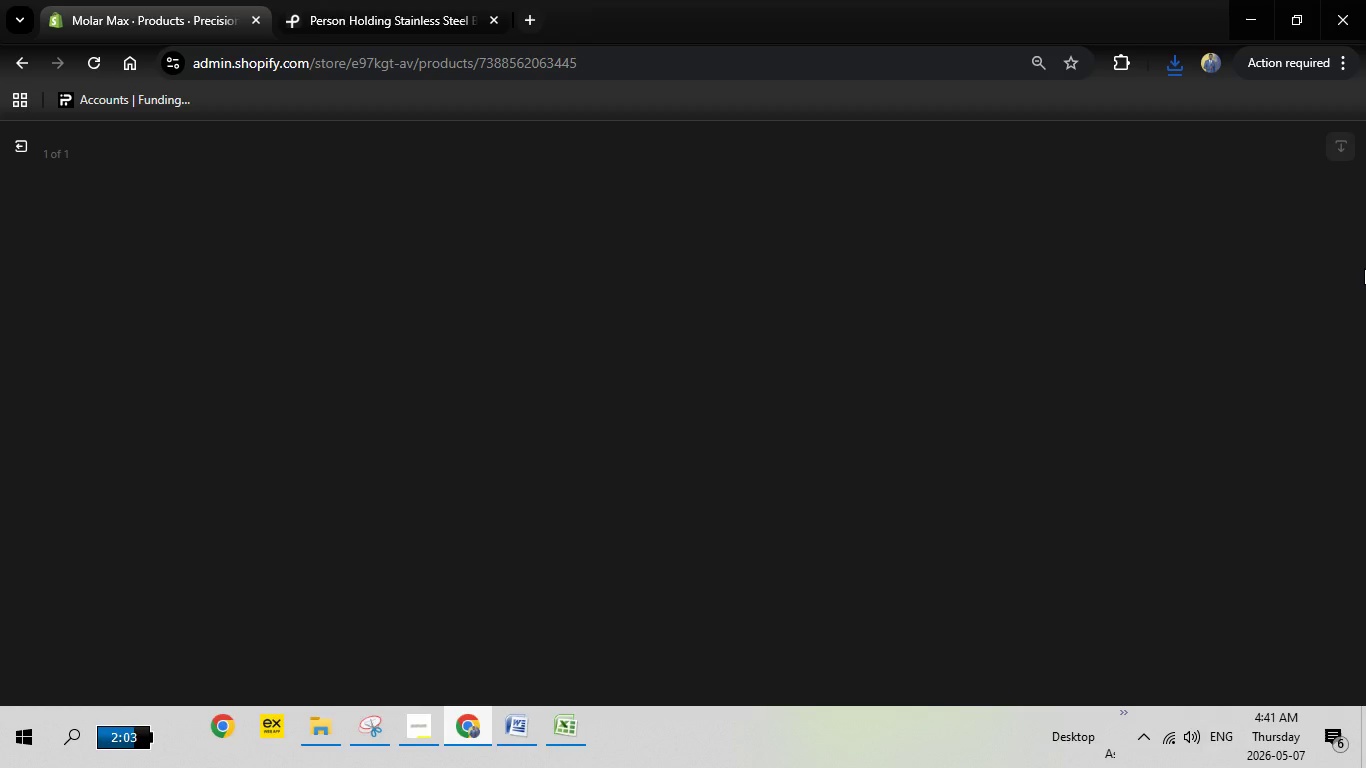 
wait(8.64)
 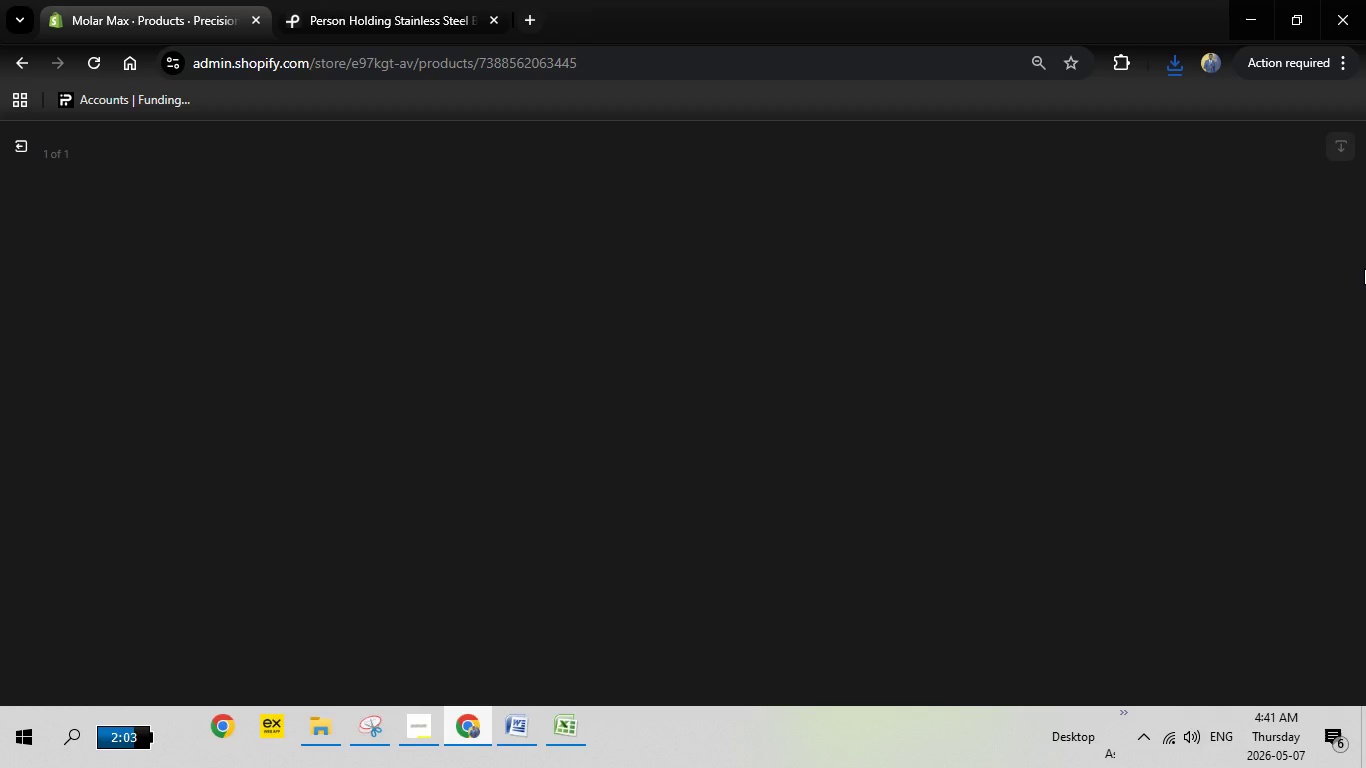 
double_click([1146, 362])
 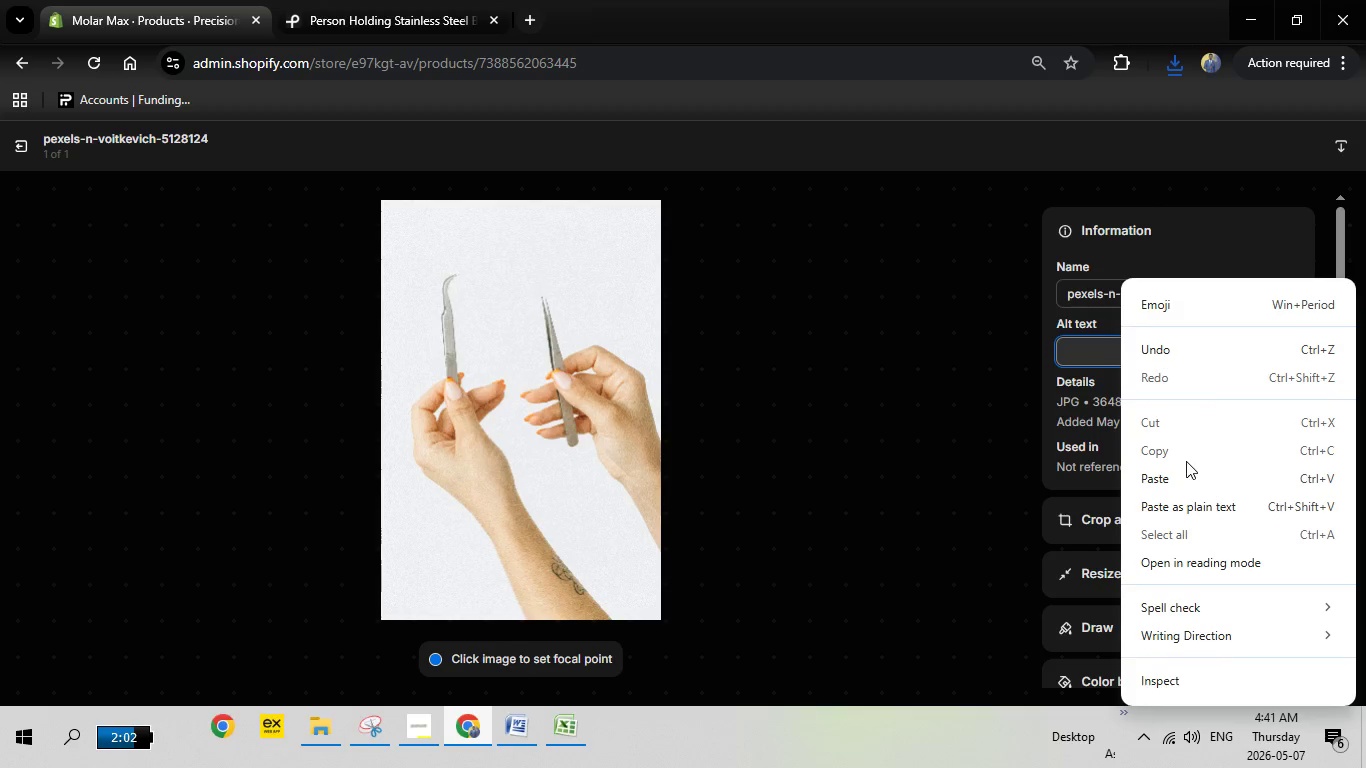 
left_click([1185, 473])
 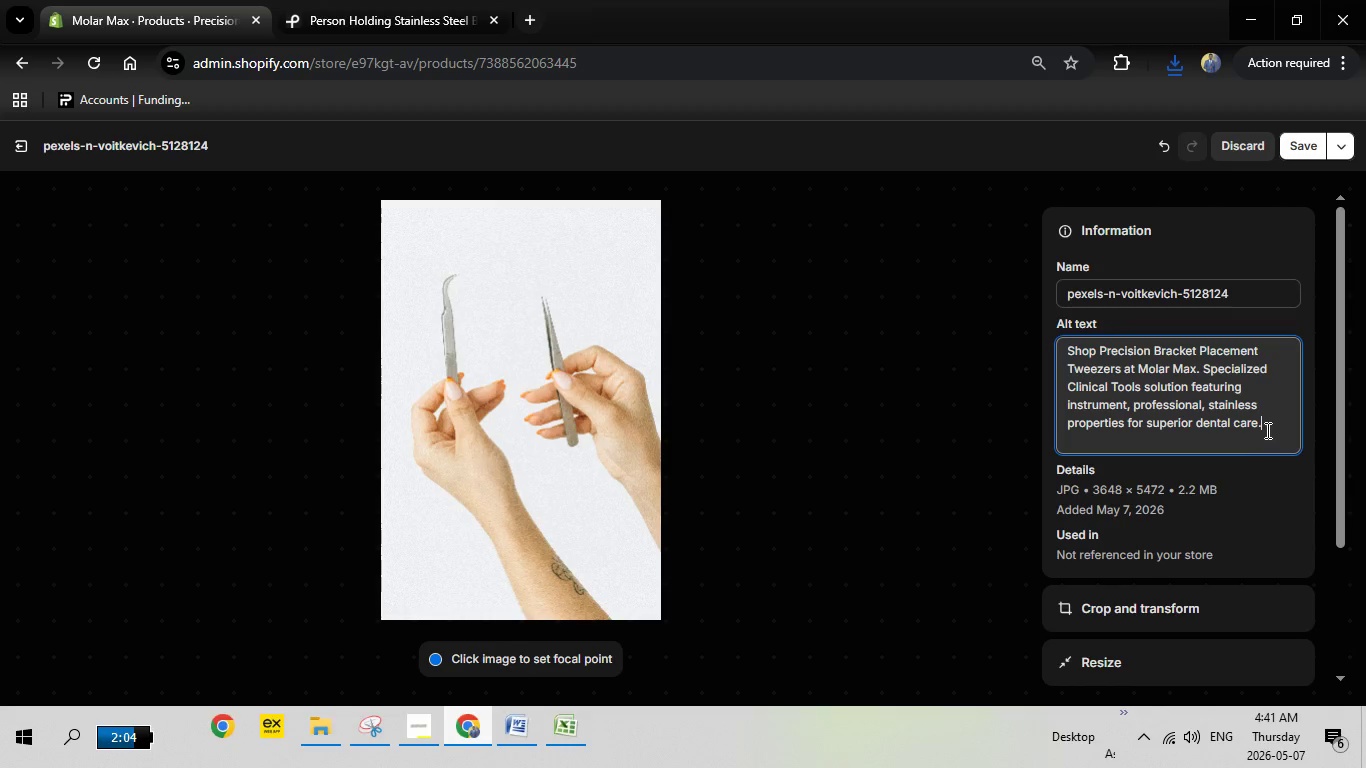 
left_click_drag(start_coordinate=[1274, 426], to_coordinate=[1016, 276])
 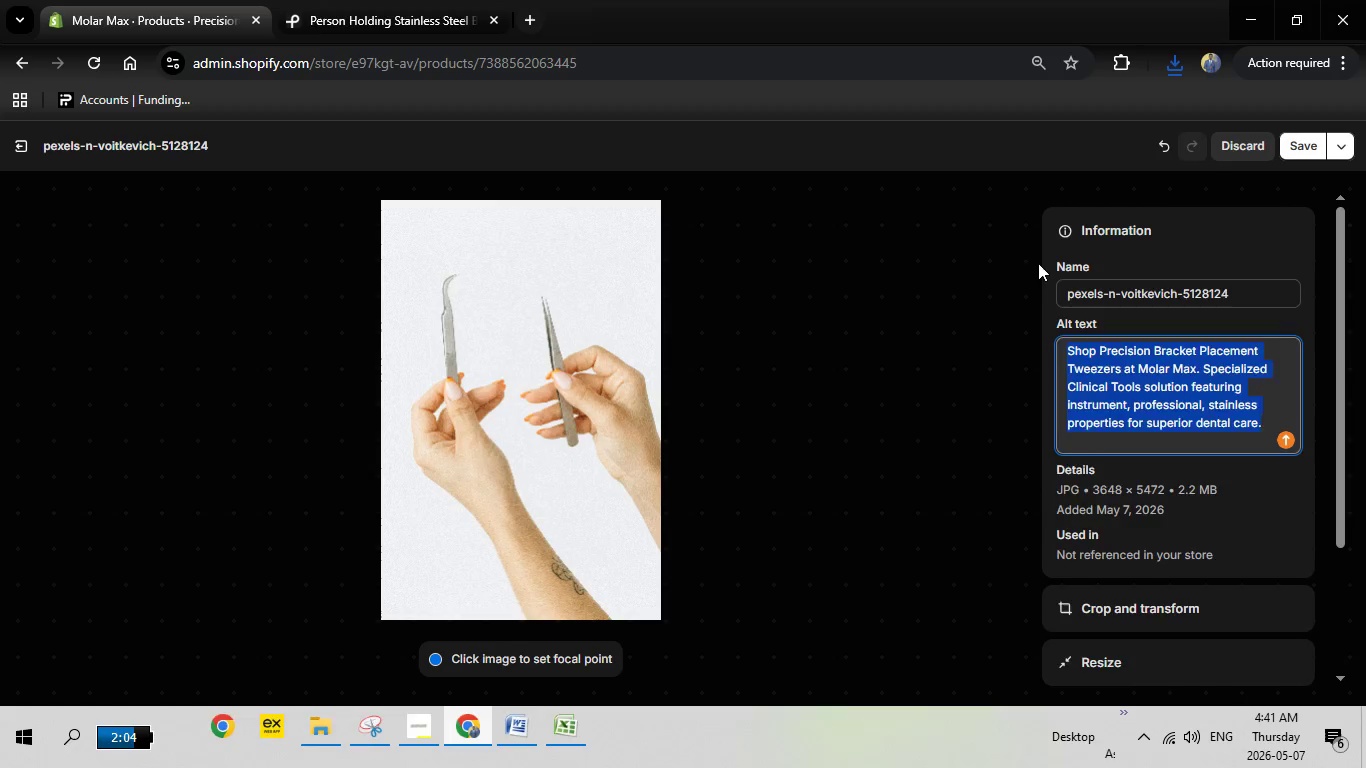 
key(Backspace)
 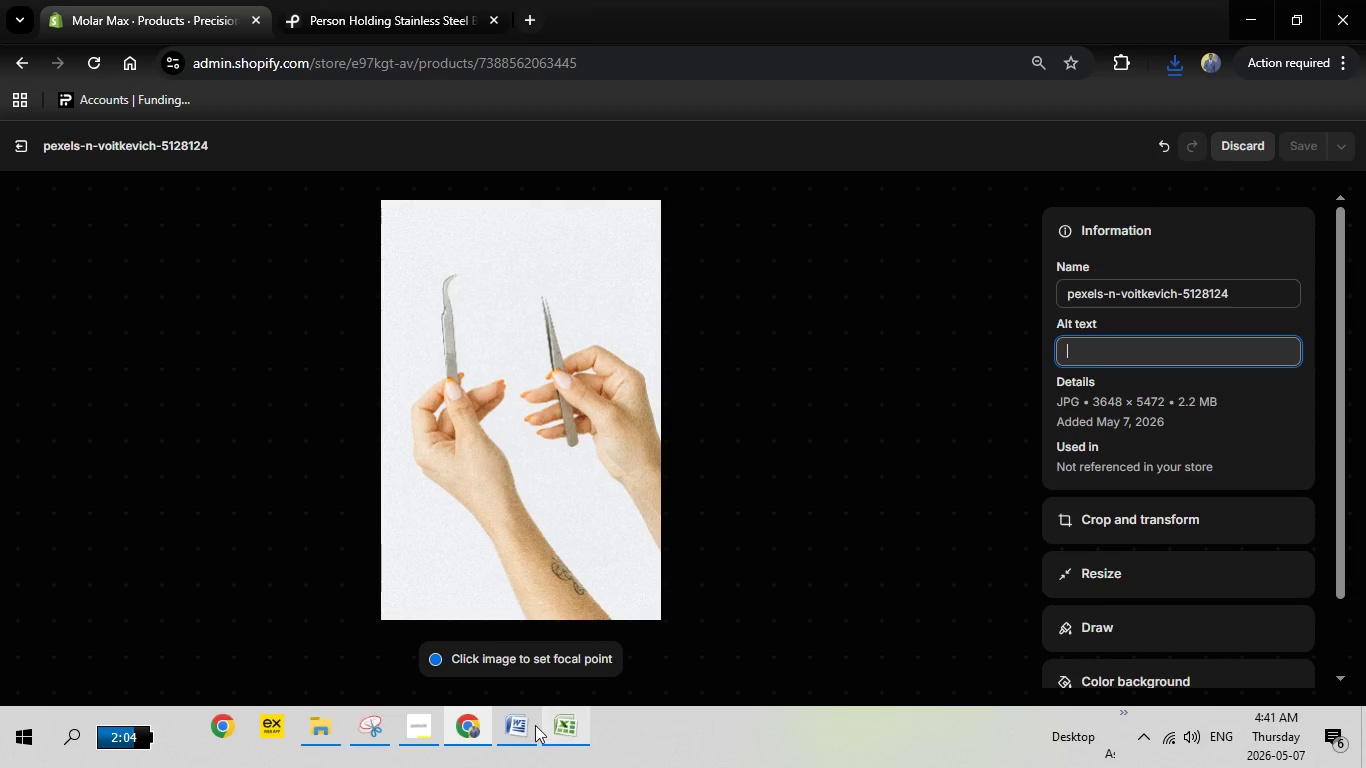 
left_click([510, 722])
 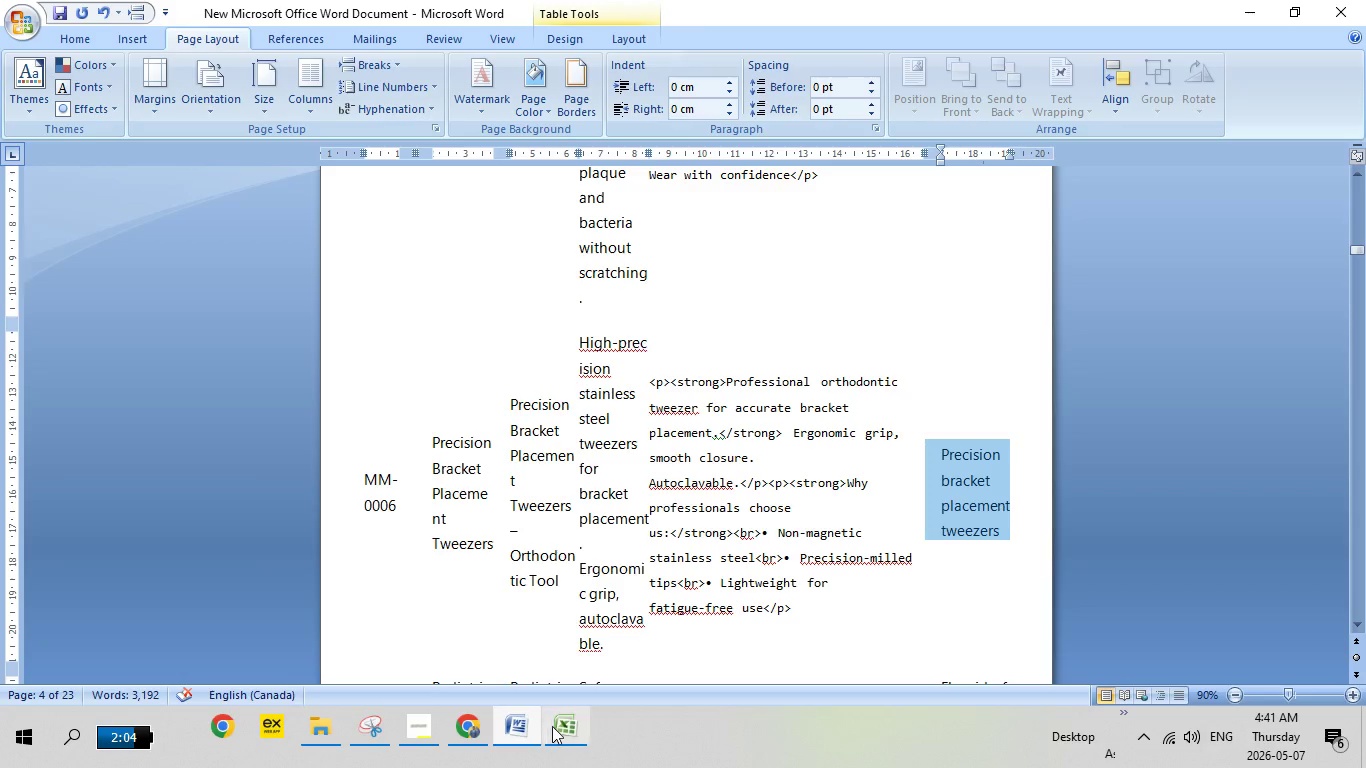 
left_click([552, 726])
 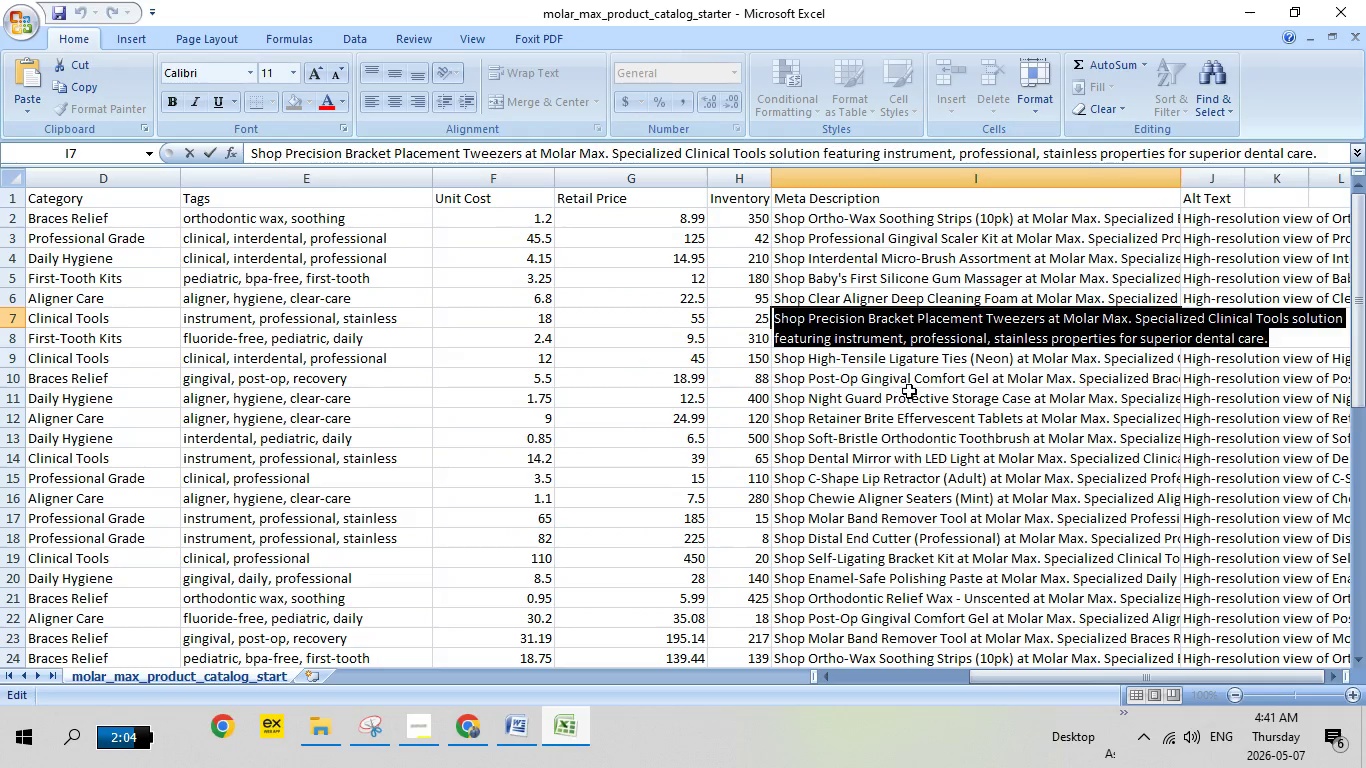 
left_click([909, 391])
 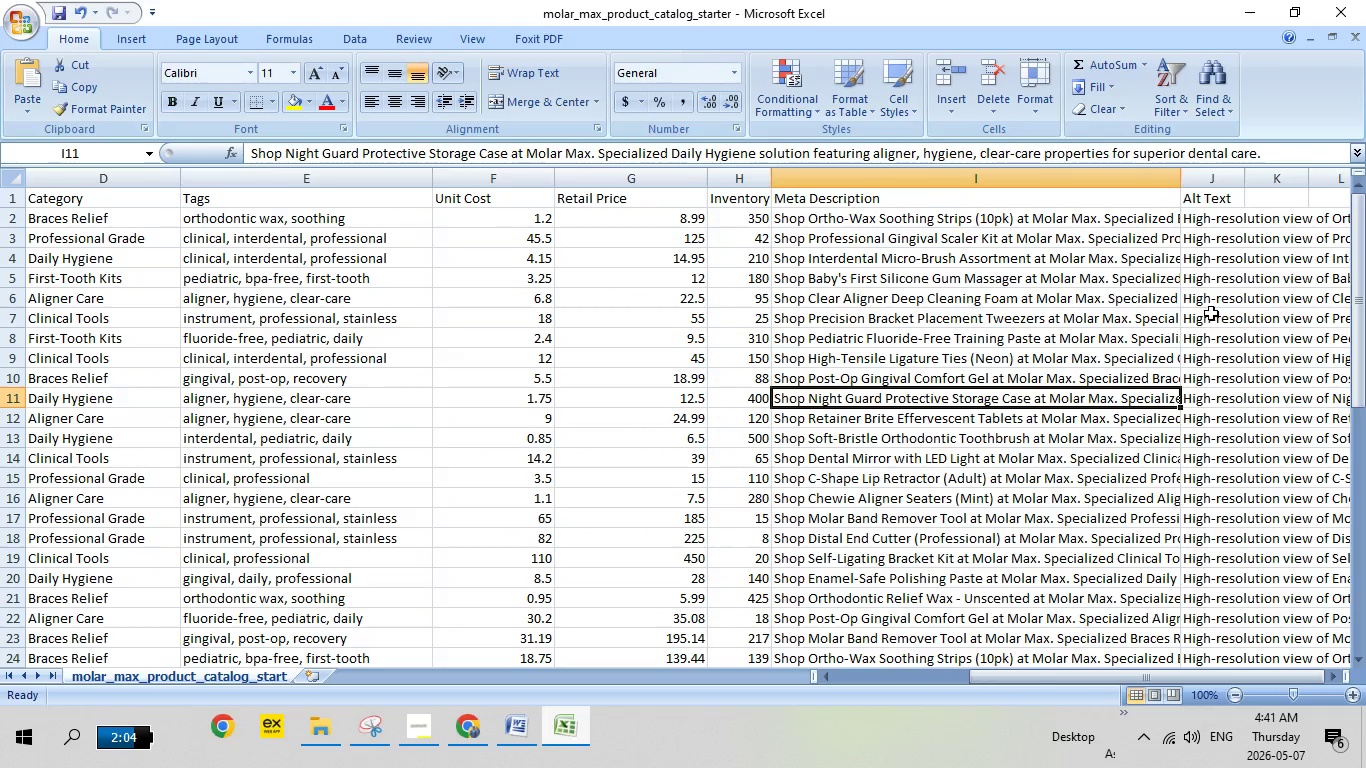 
double_click([1211, 313])
 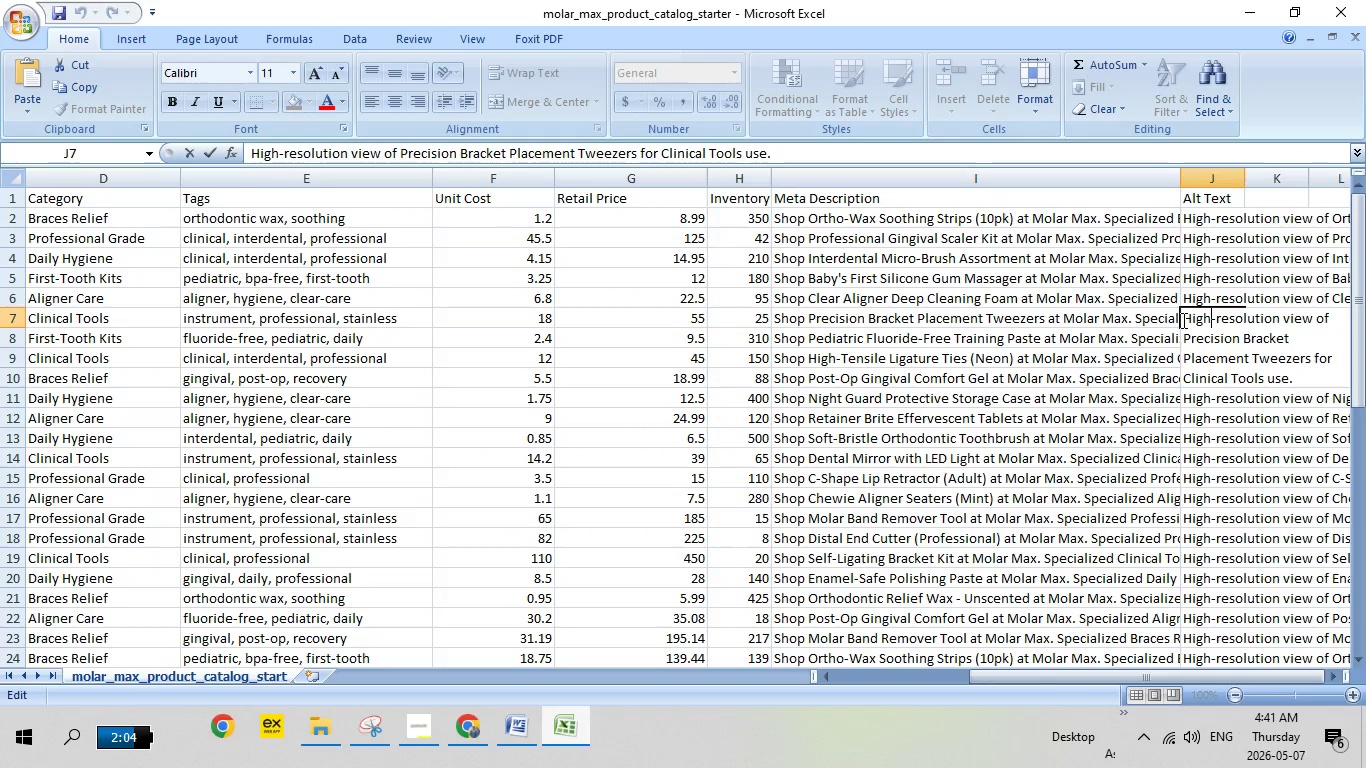 
left_click_drag(start_coordinate=[1182, 320], to_coordinate=[1312, 387])
 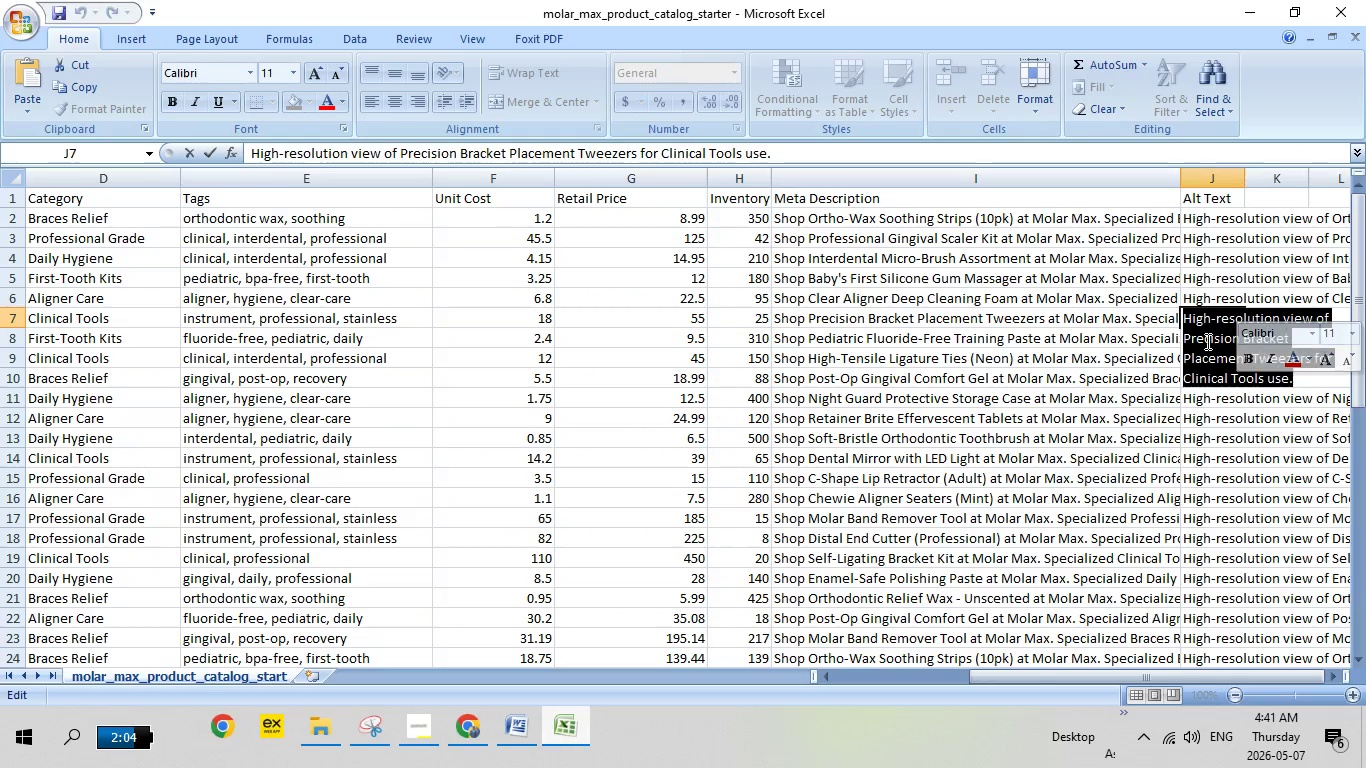 
right_click([1204, 341])
 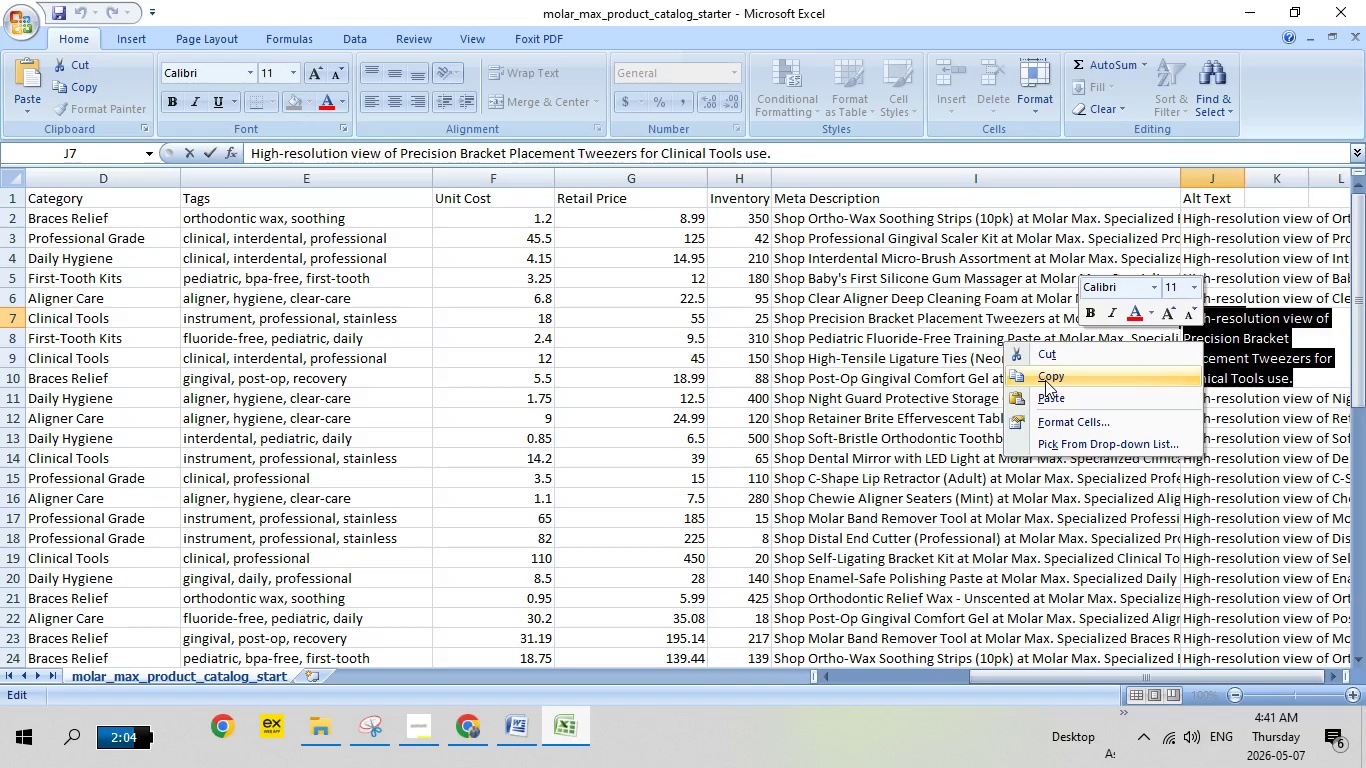 
left_click([1045, 380])
 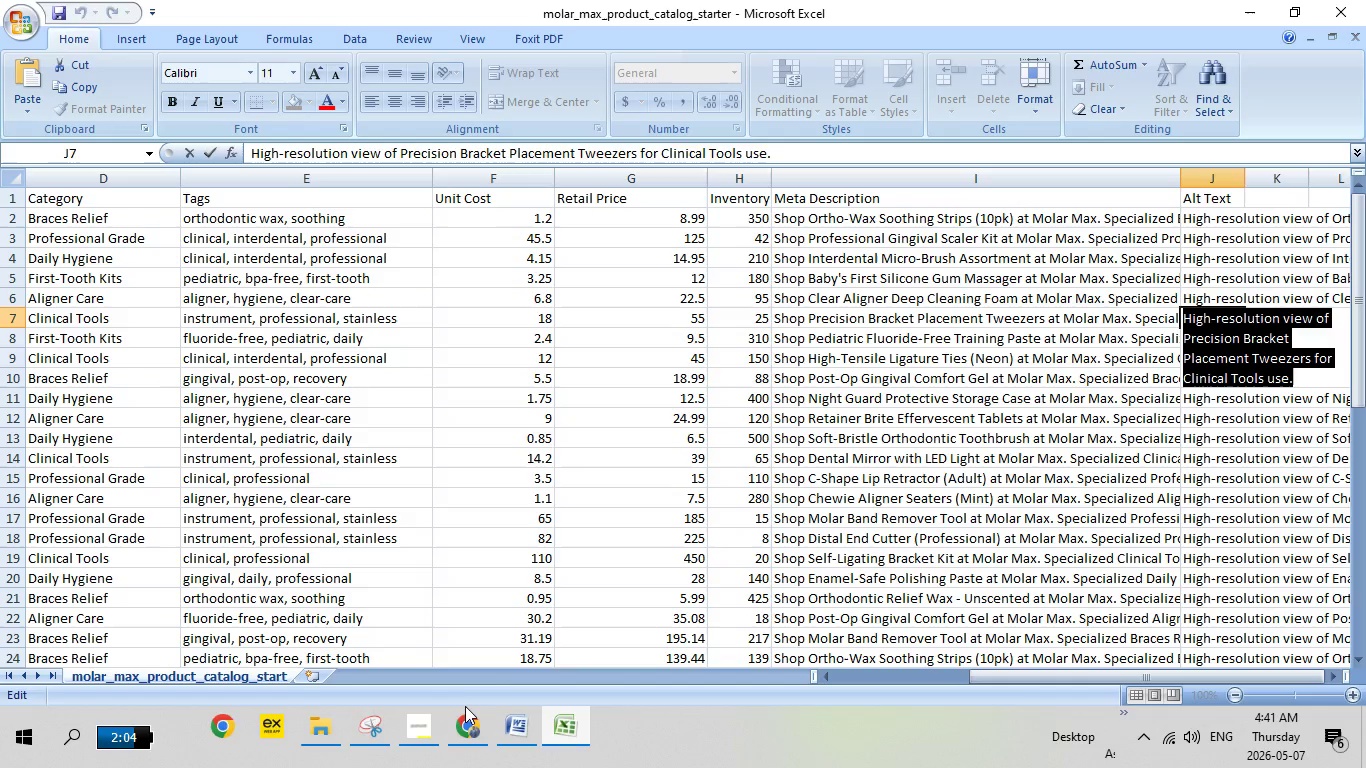 
left_click([465, 707])
 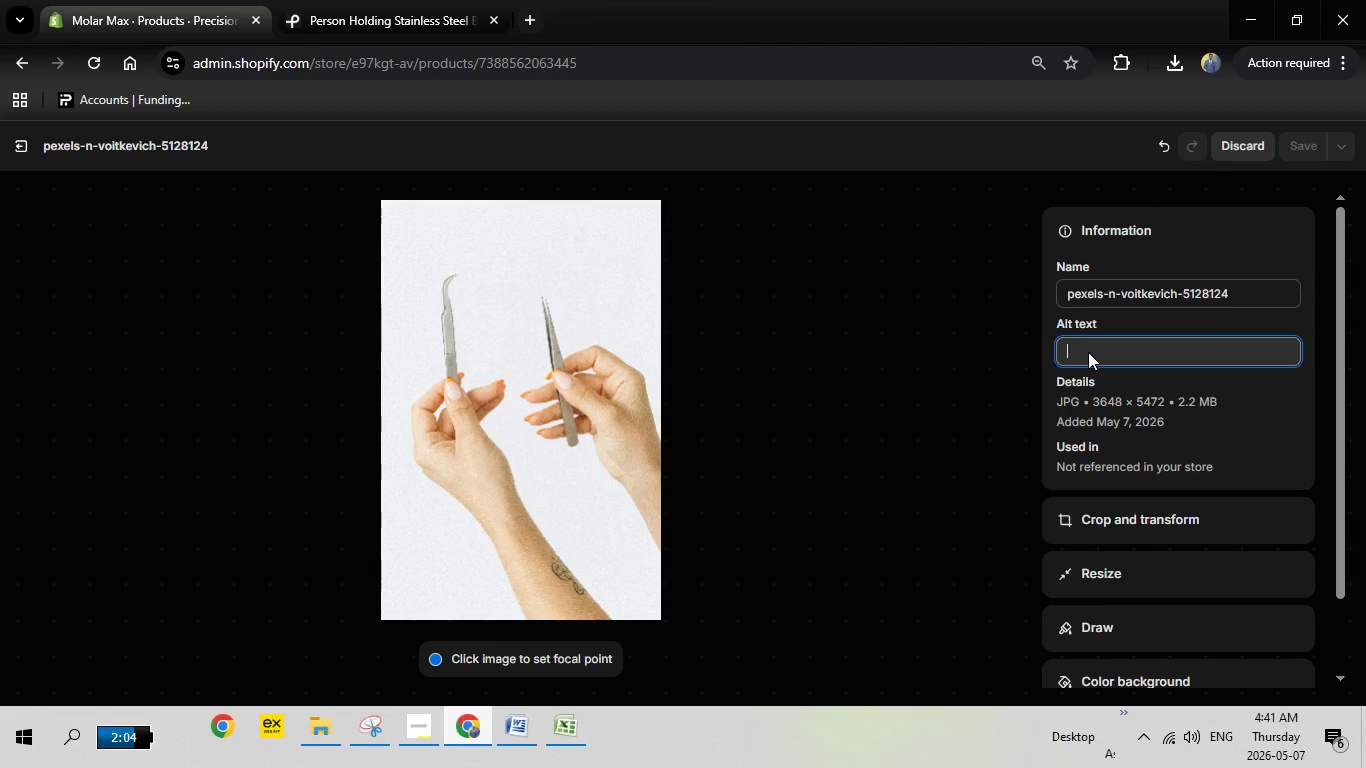 
right_click([1088, 352])
 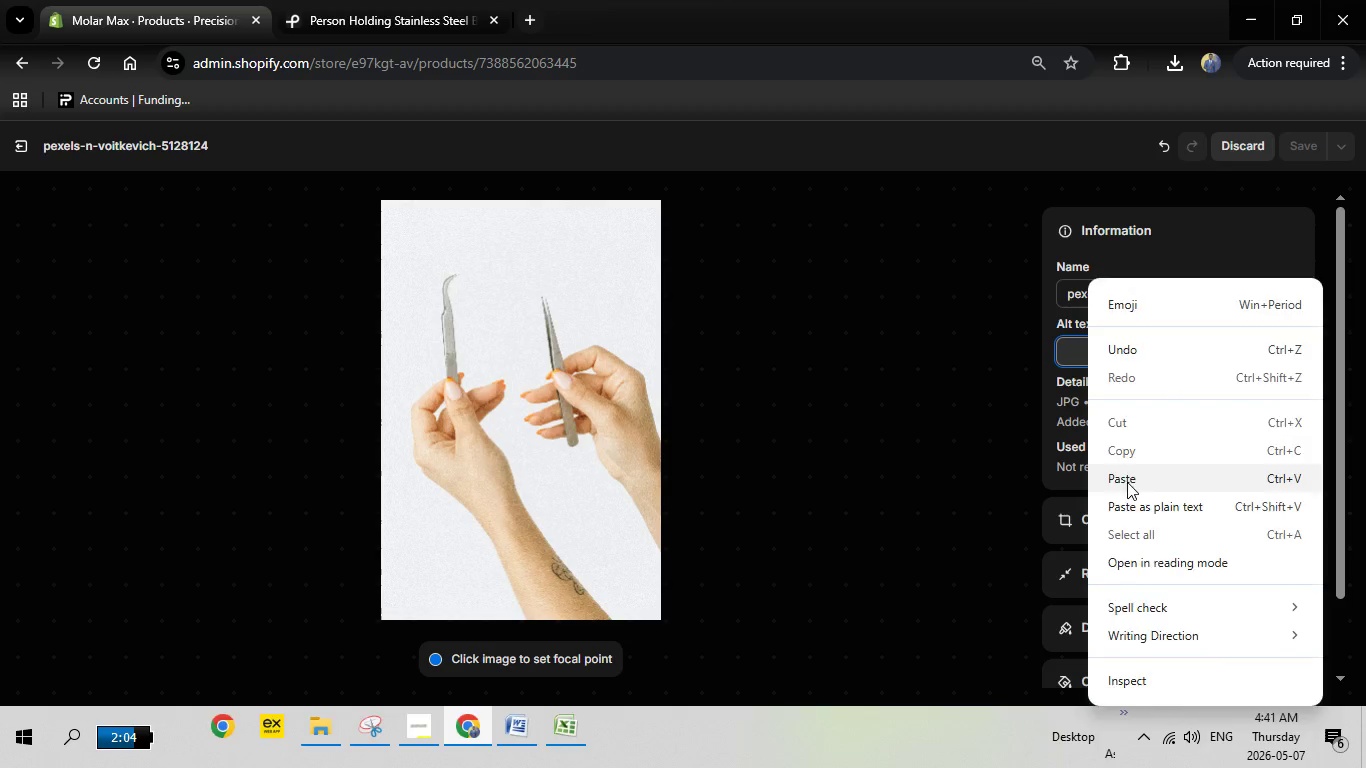 
left_click([1127, 482])
 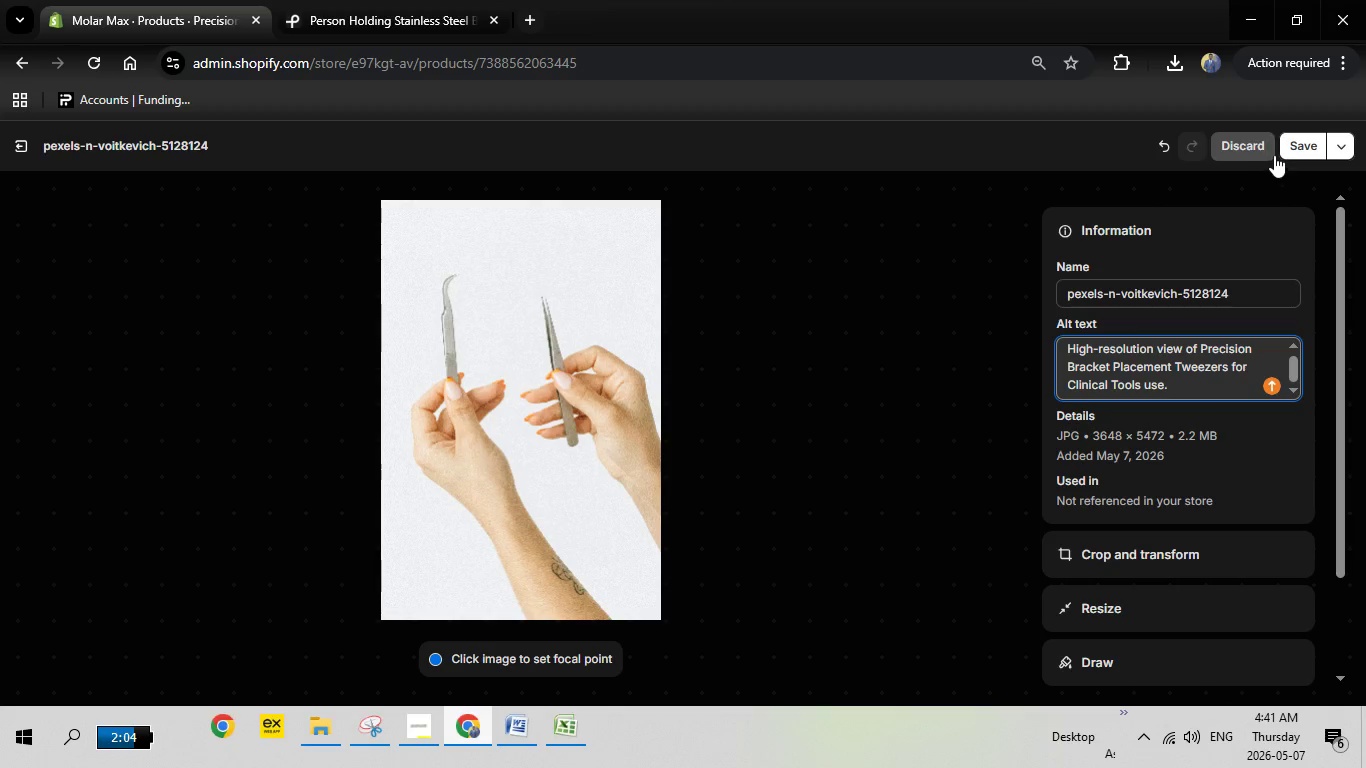 
left_click([1301, 150])
 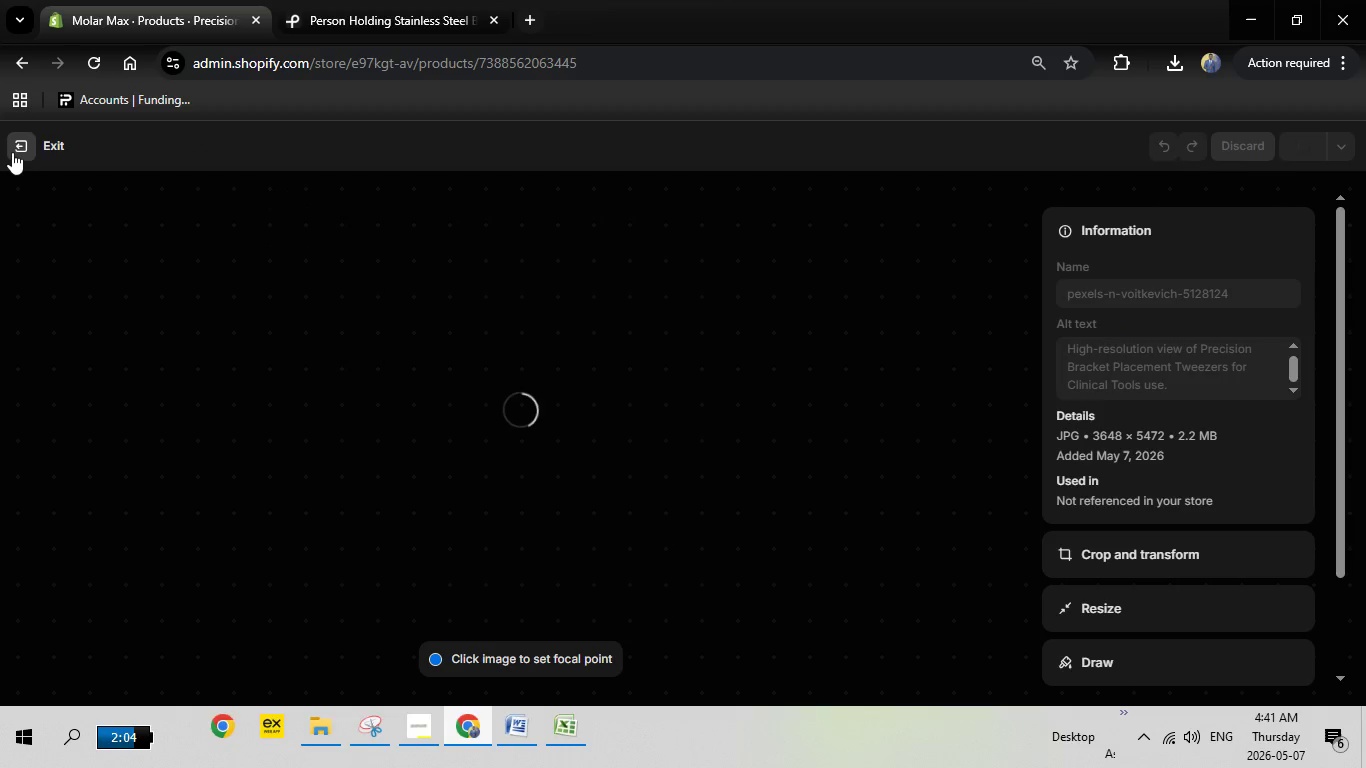 
wait(8.38)
 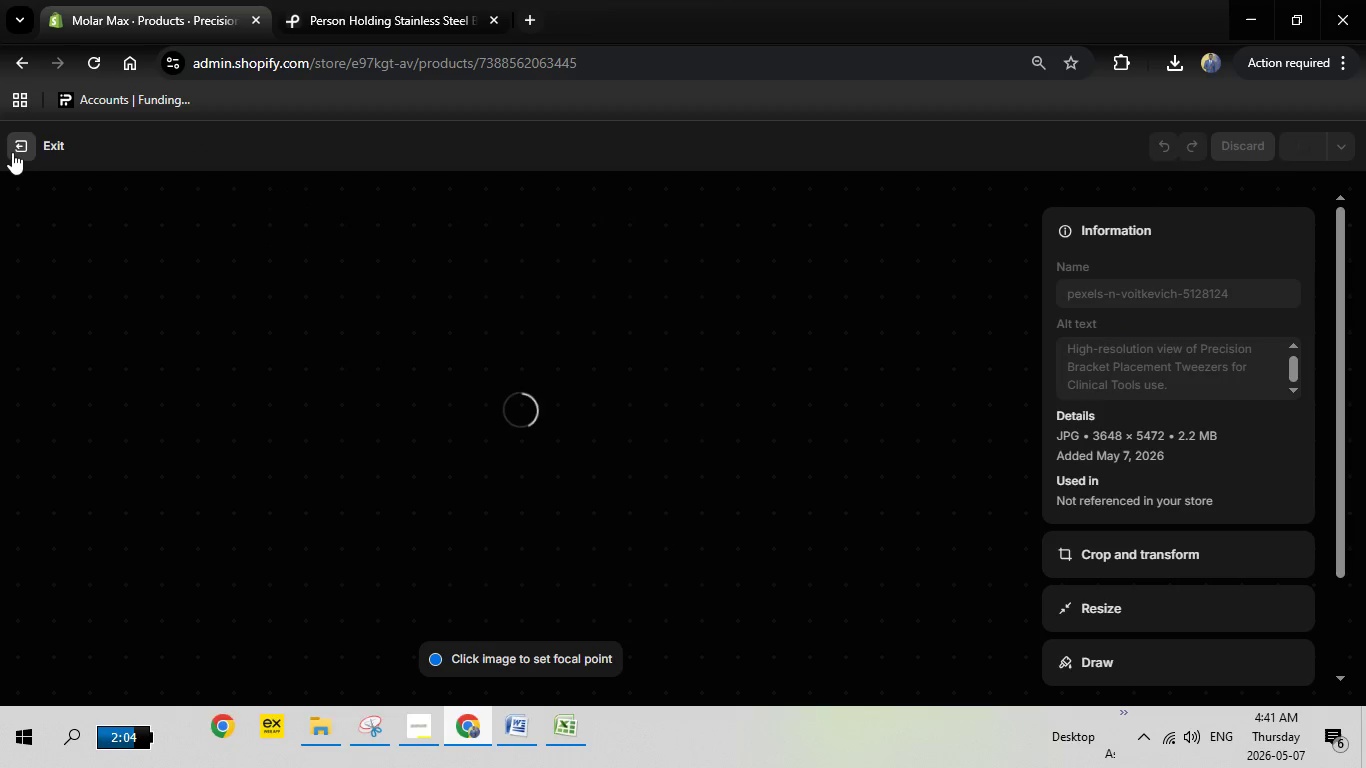 
left_click([12, 152])
 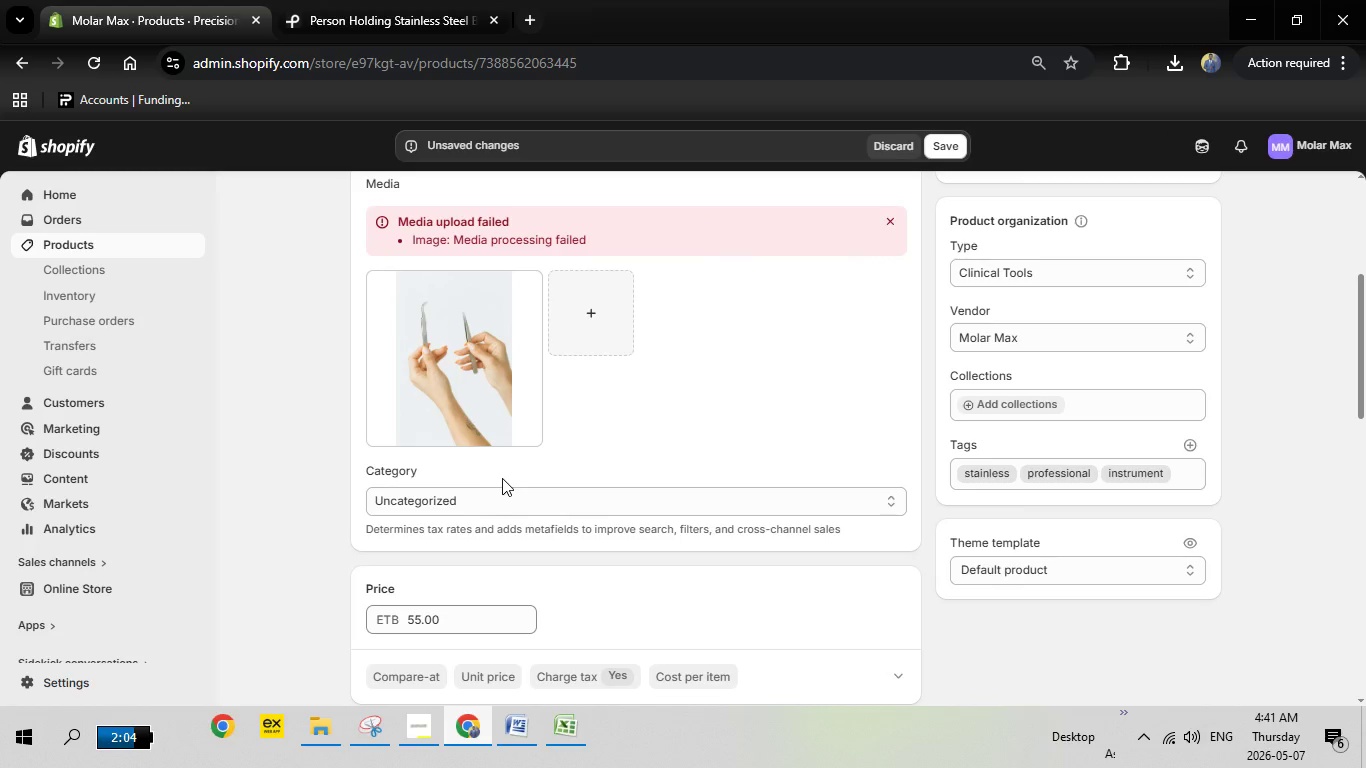 
scroll: coordinate [503, 484], scroll_direction: up, amount: 6.0
 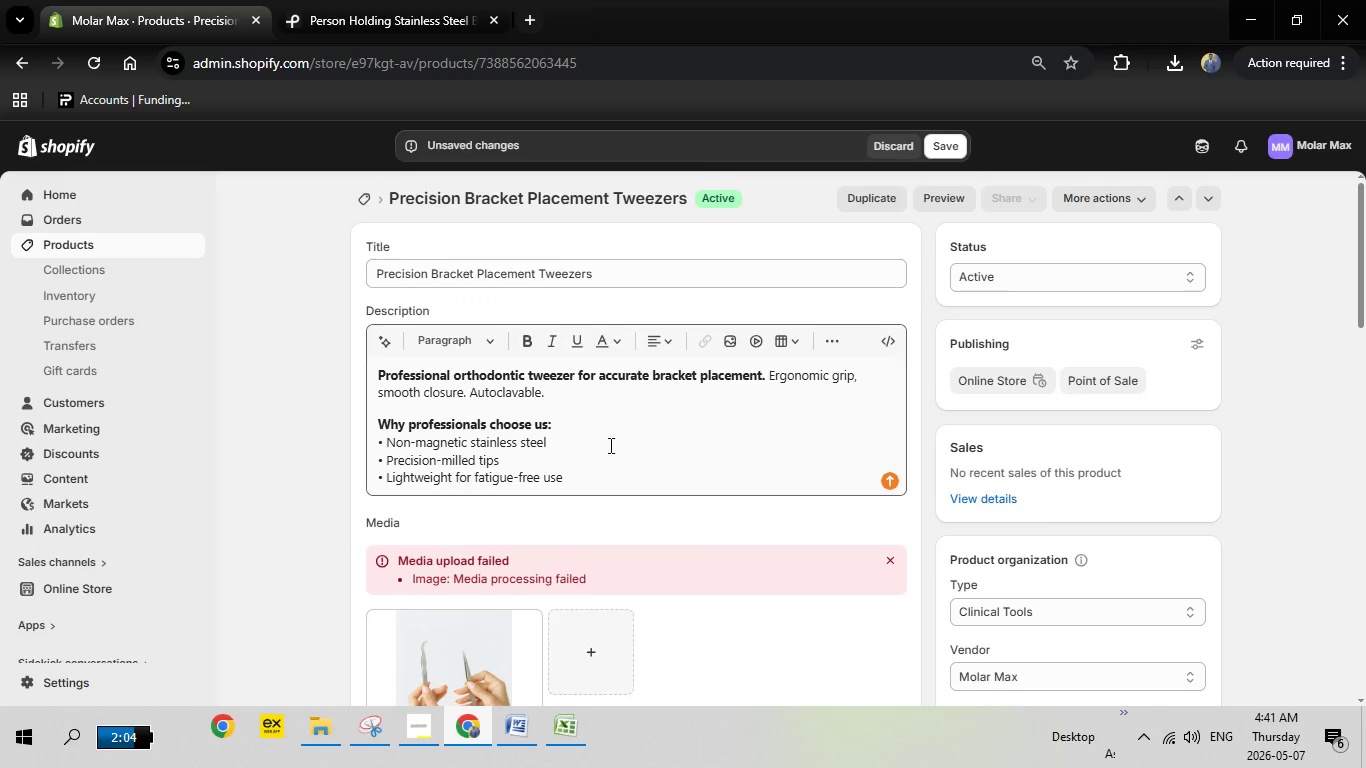 
scroll: coordinate [609, 447], scroll_direction: down, amount: 2.0
 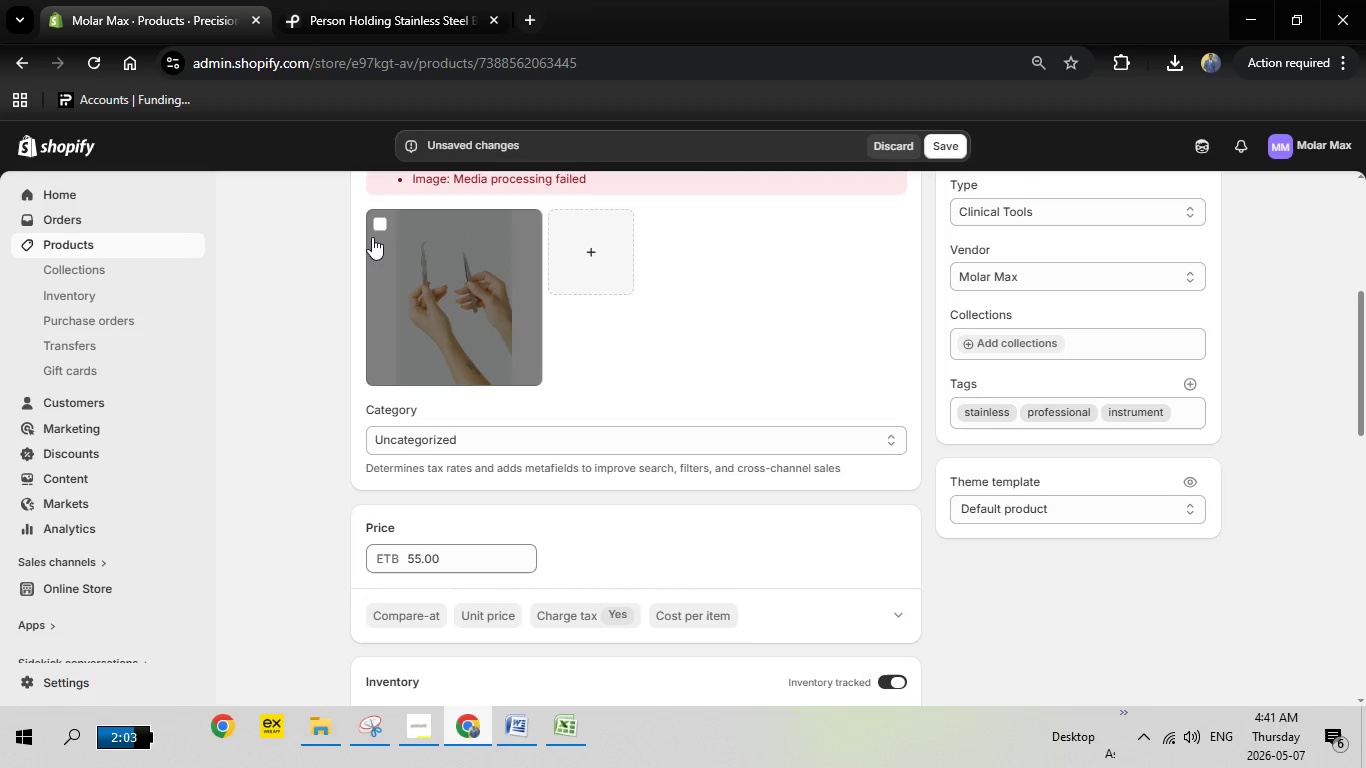 
left_click([379, 221])
 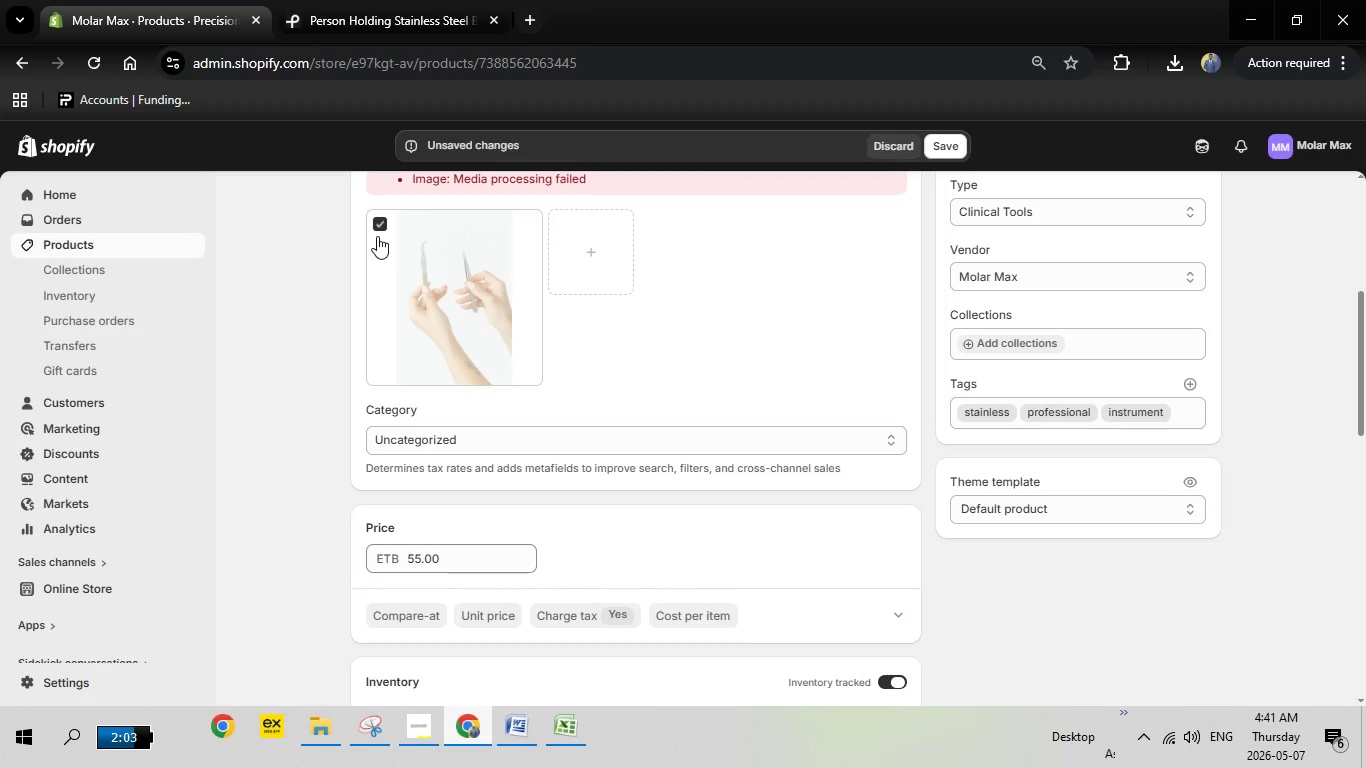 
left_click([378, 227])
 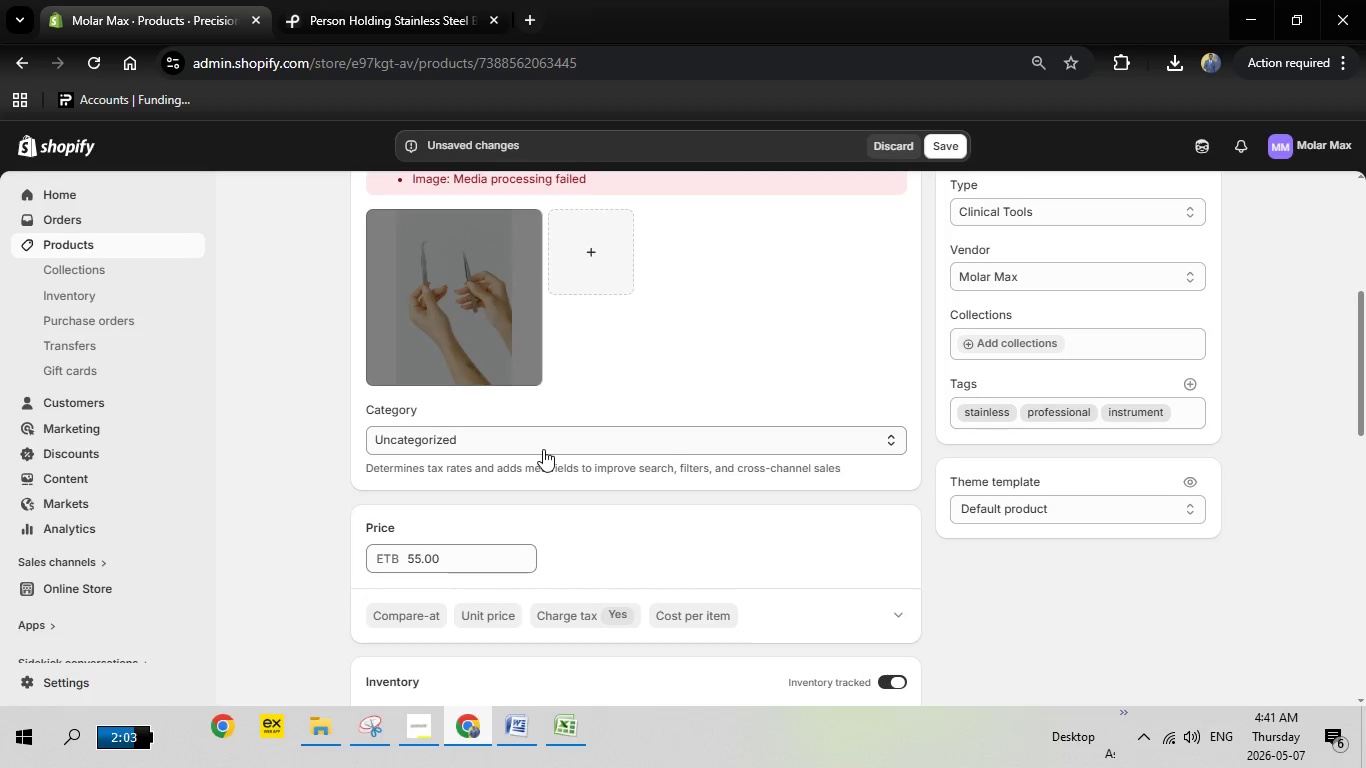 
left_click([543, 448])
 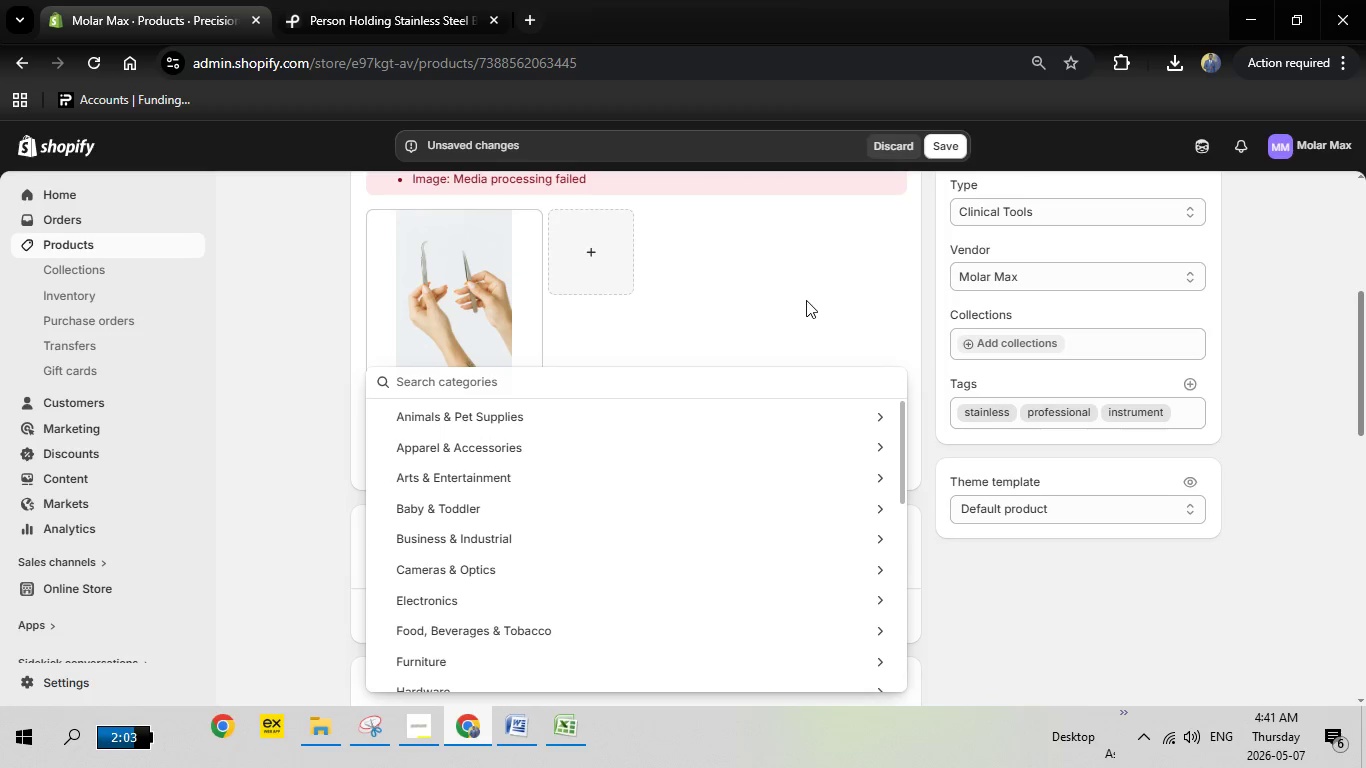 
left_click([825, 289])
 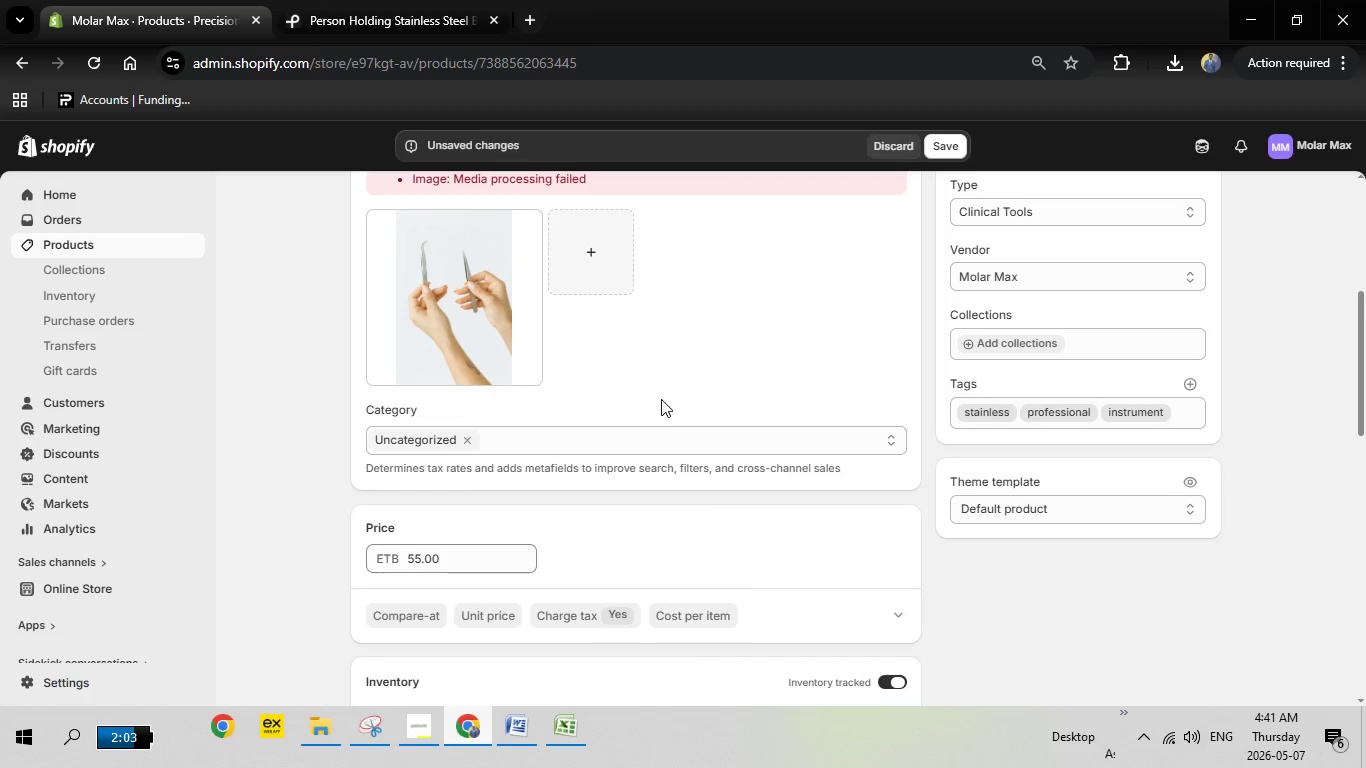 
scroll: coordinate [661, 399], scroll_direction: up, amount: 1.0
 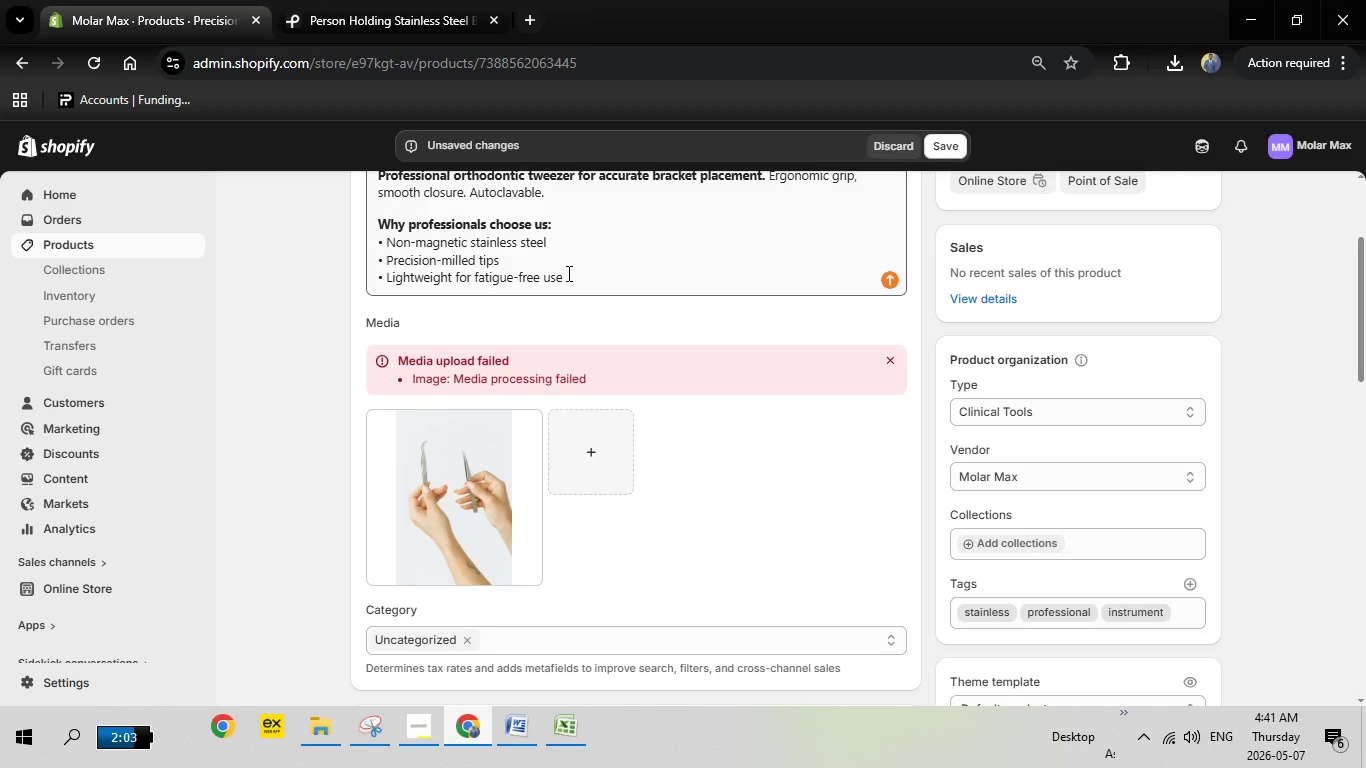 
left_click([586, 278])
 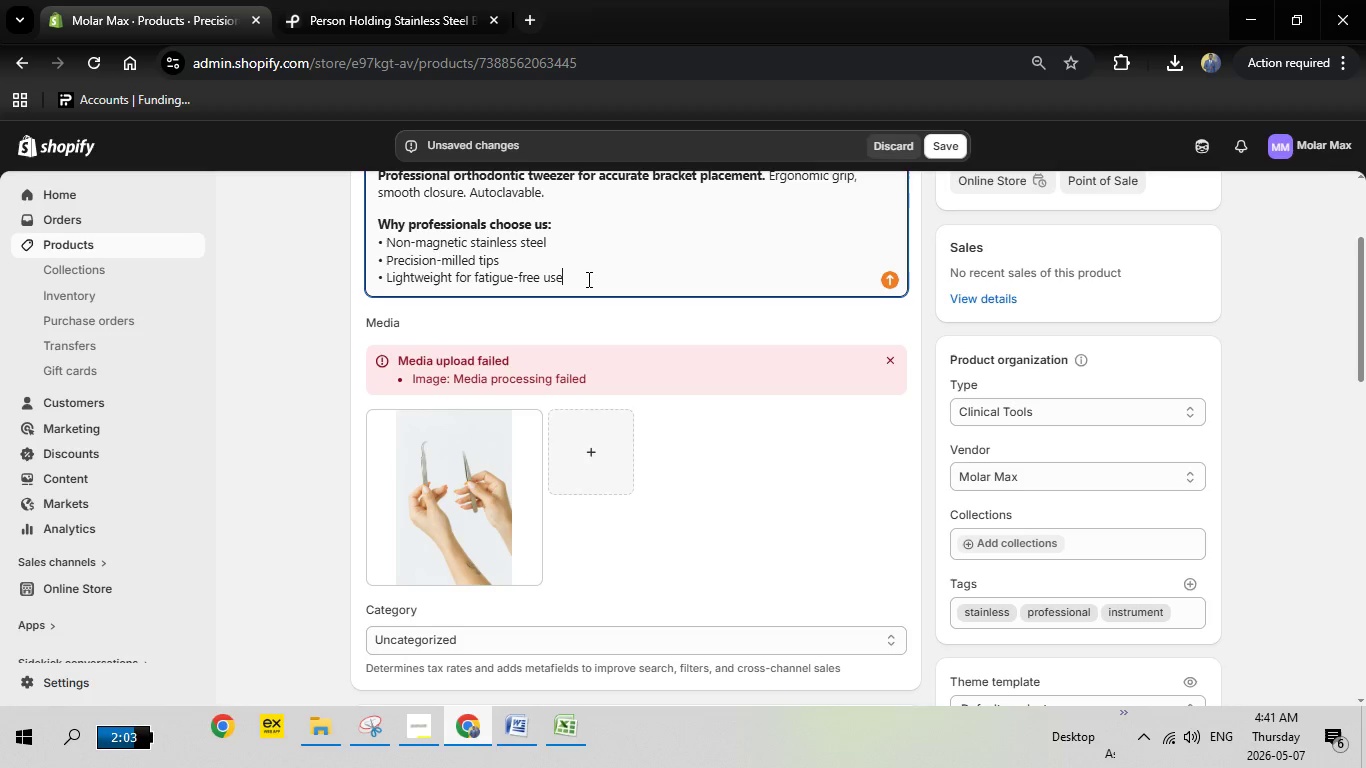 
key(Period)
 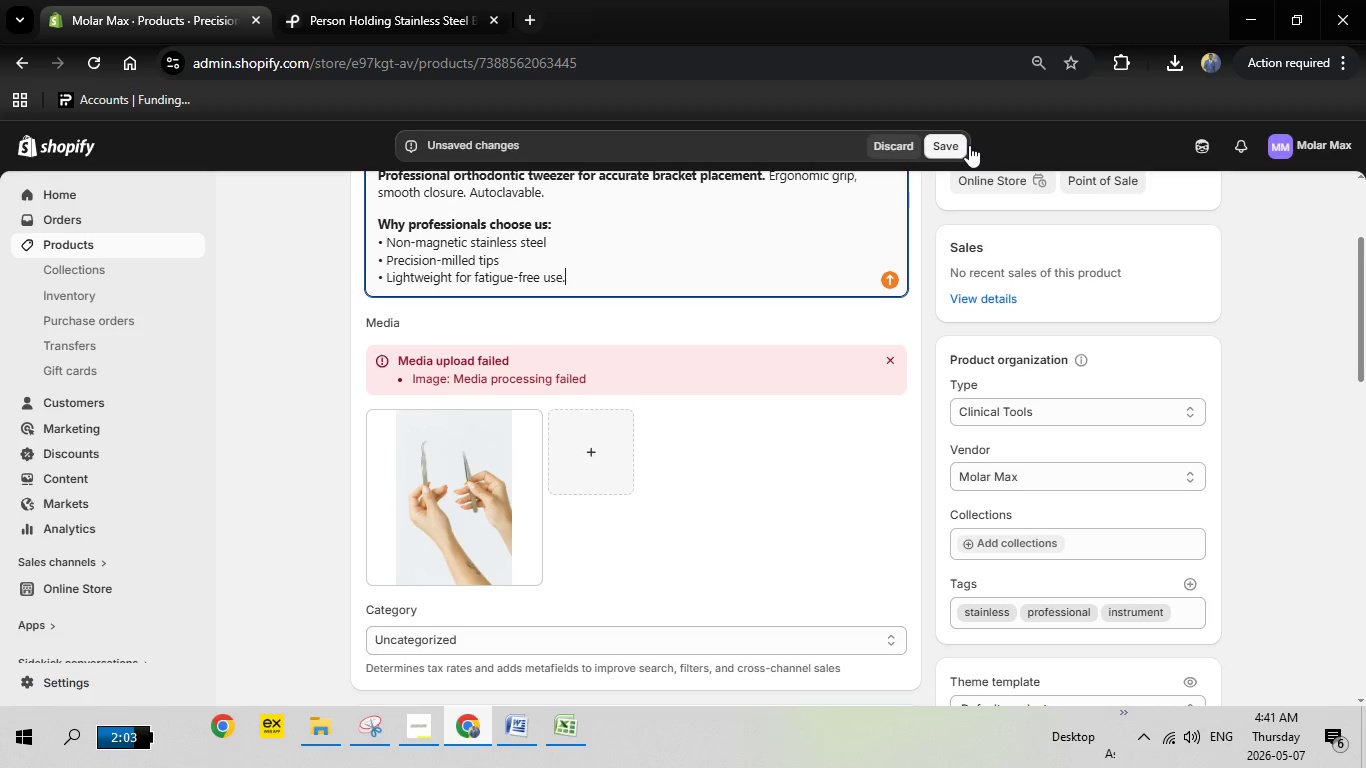 
left_click([937, 135])
 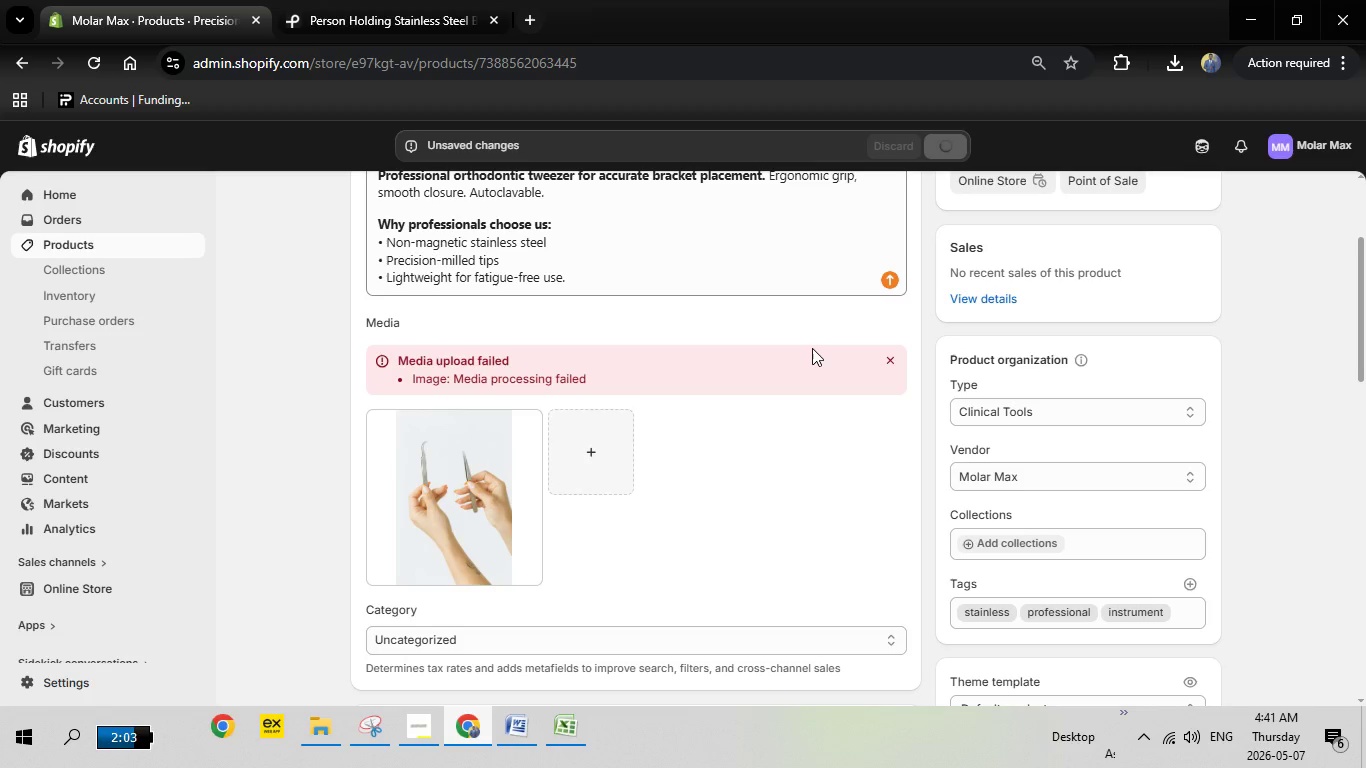 
scroll: coordinate [650, 433], scroll_direction: none, amount: 0.0
 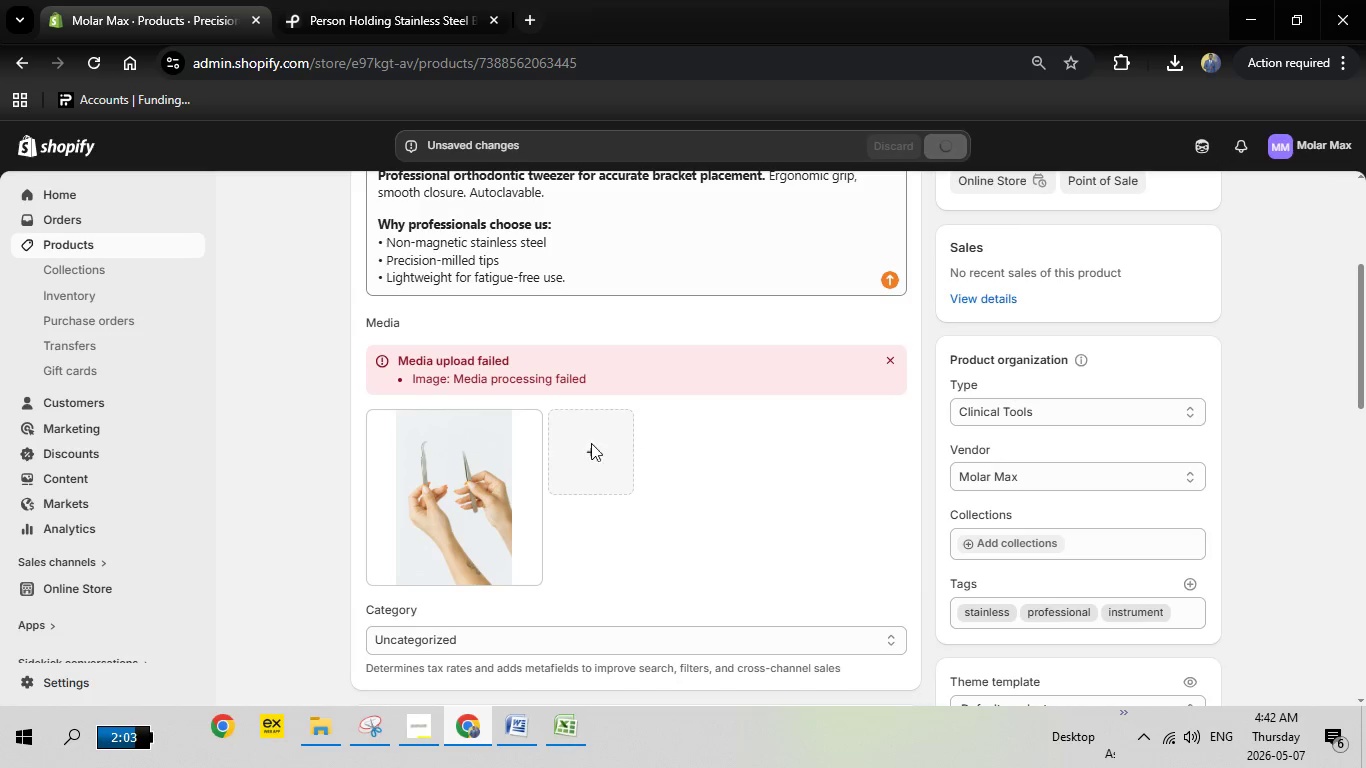 
scroll: coordinate [566, 451], scroll_direction: down, amount: 1.0
 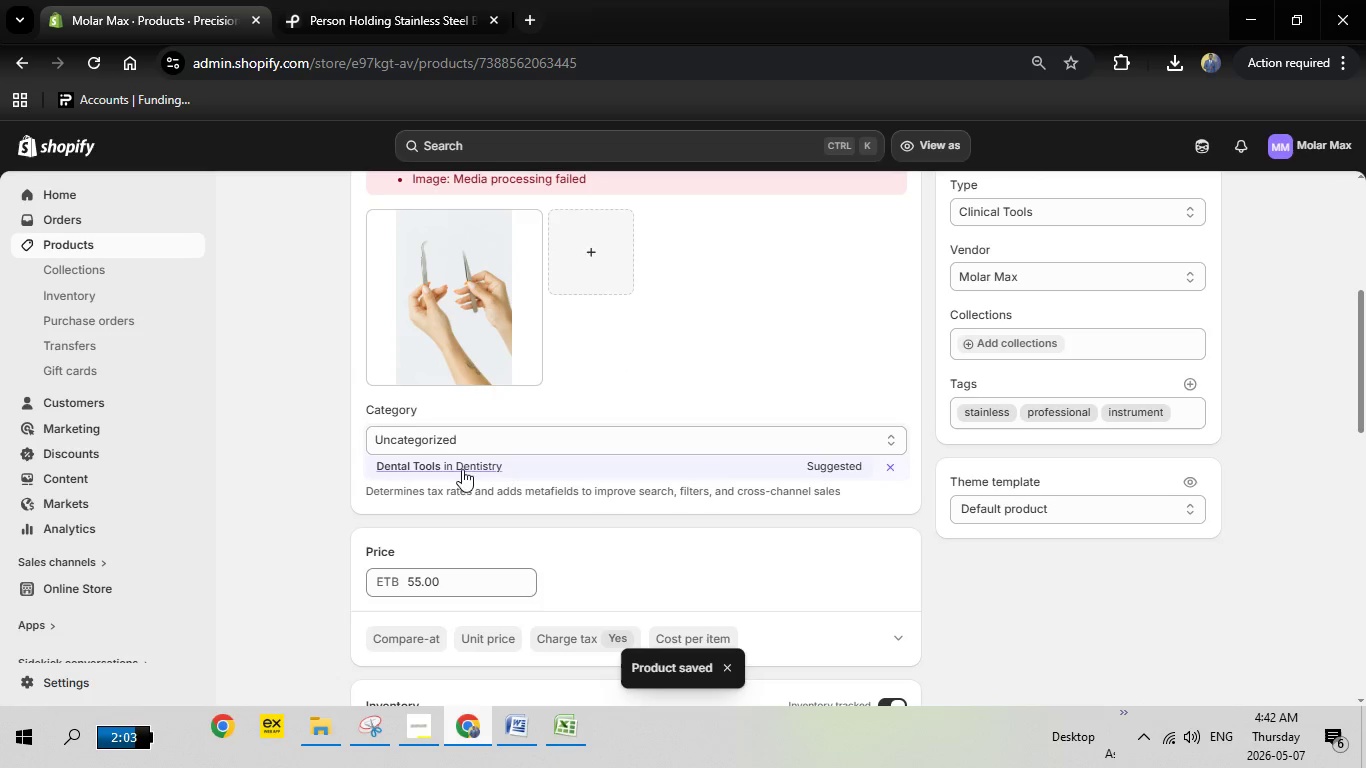 
left_click([440, 469])
 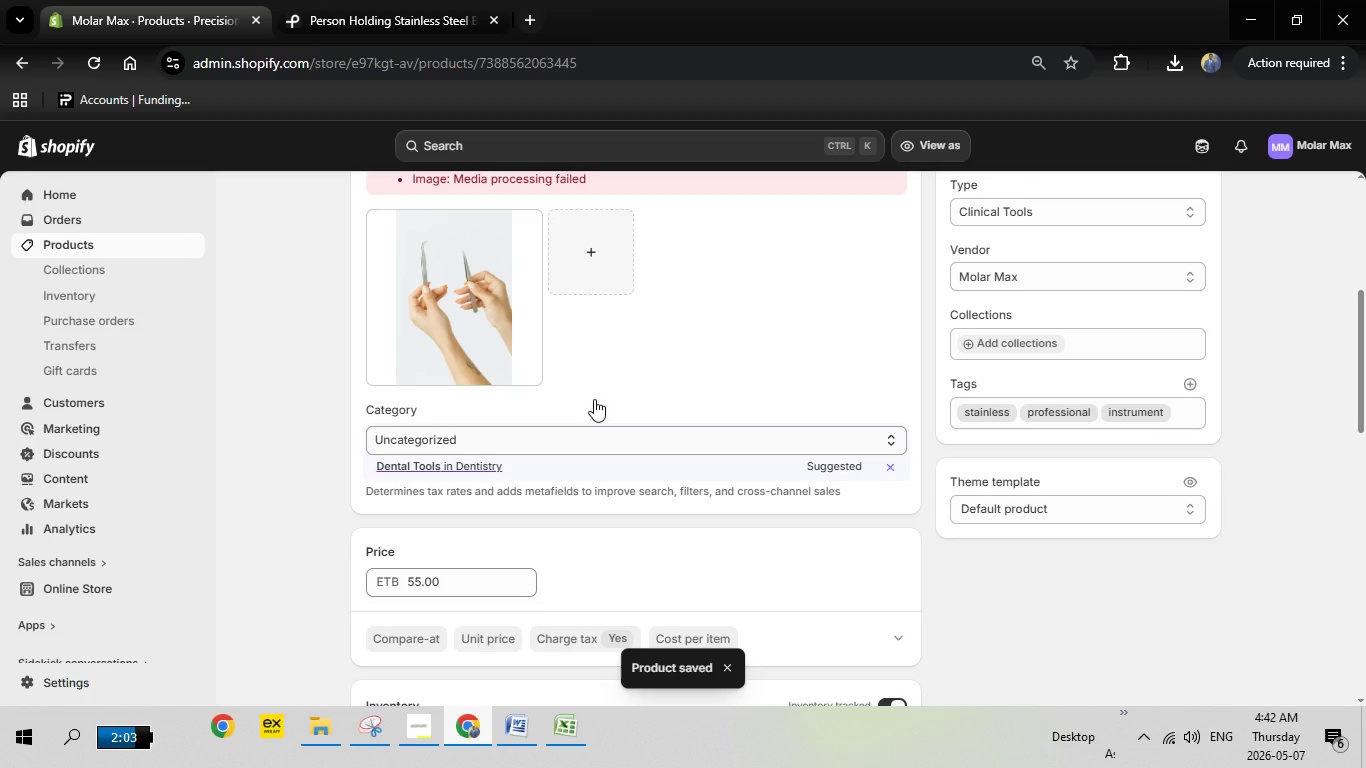 
scroll: coordinate [594, 399], scroll_direction: none, amount: 0.0
 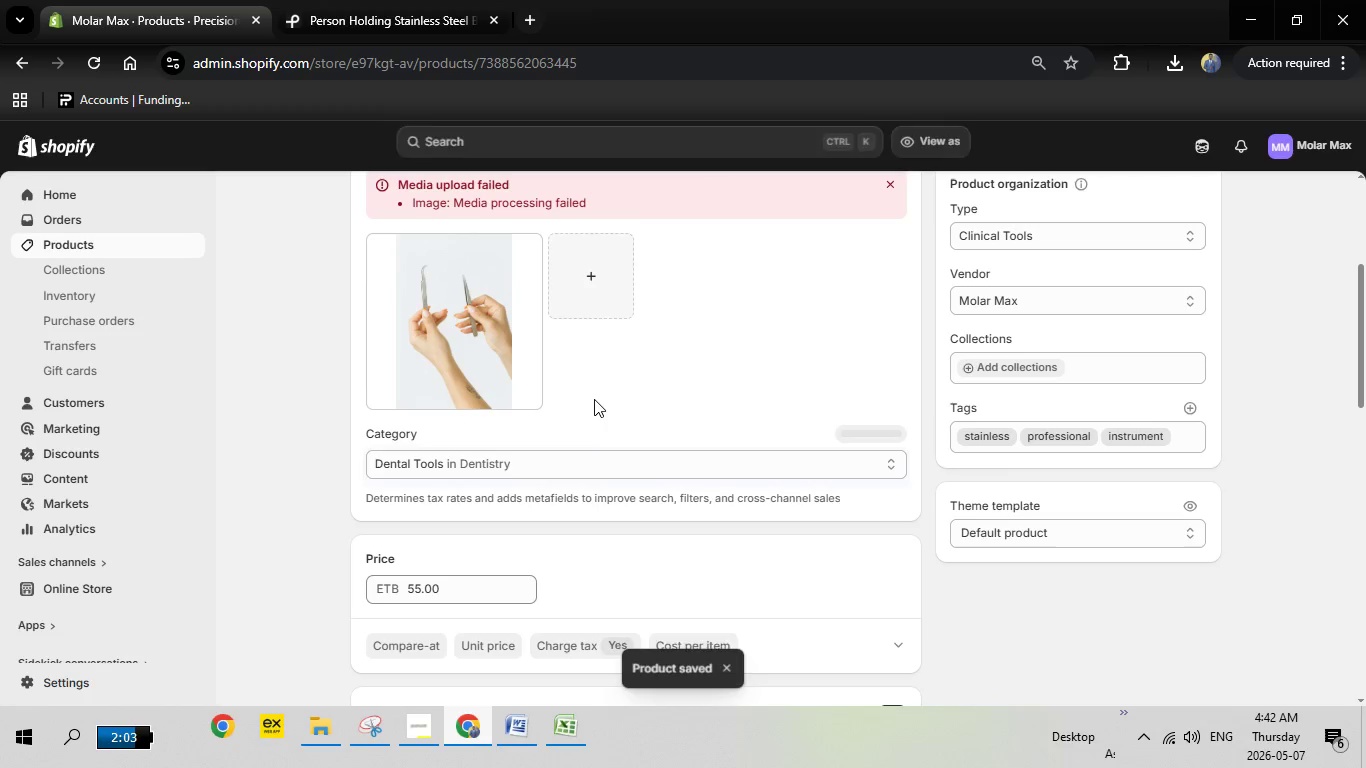 
scroll: coordinate [594, 399], scroll_direction: up, amount: 2.0
 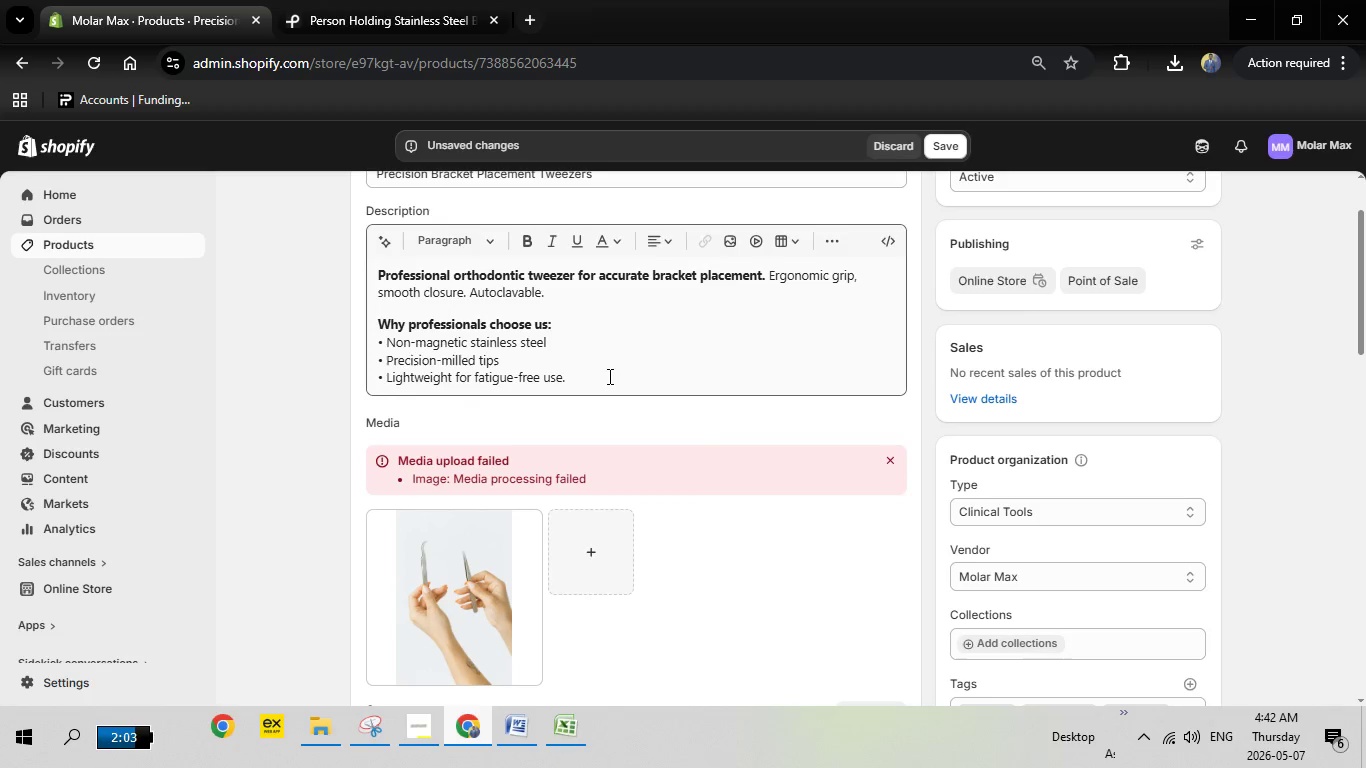 
left_click([608, 376])
 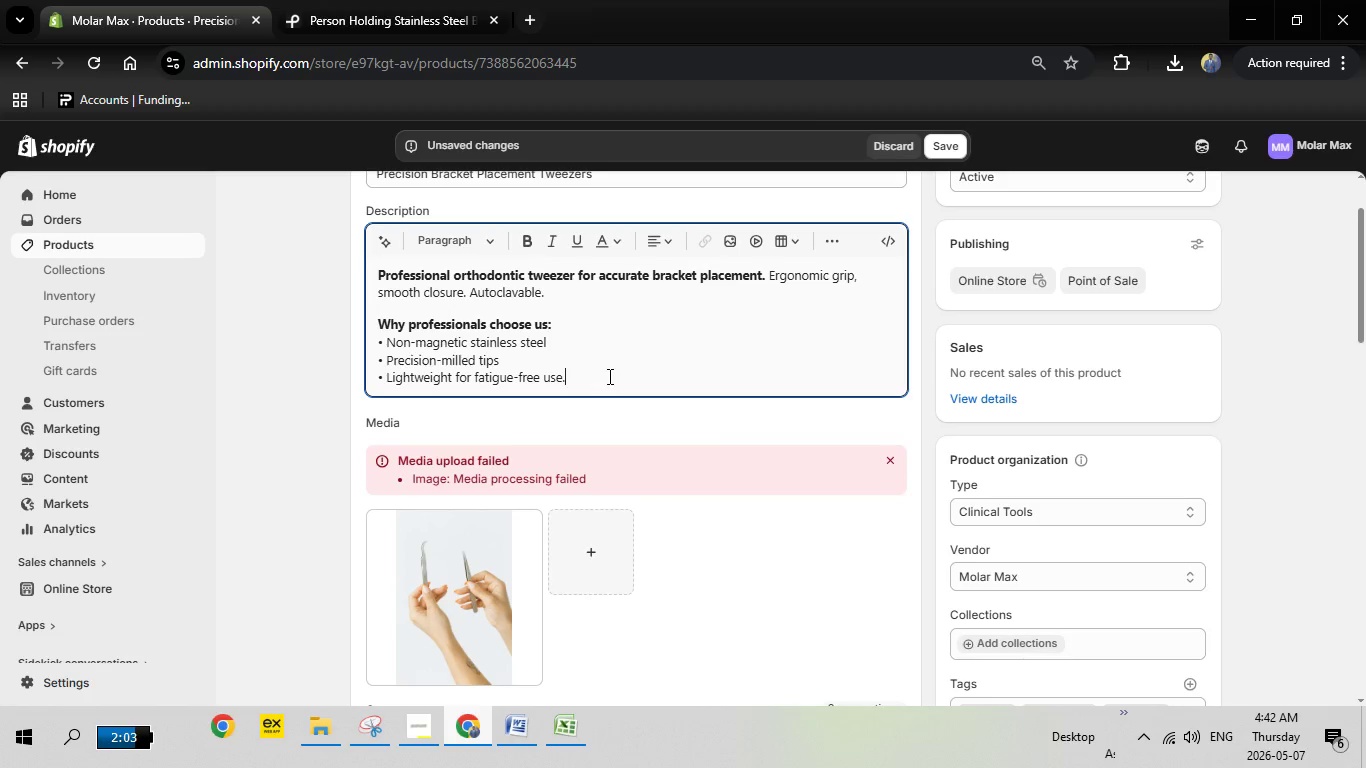 
key(Backspace)
 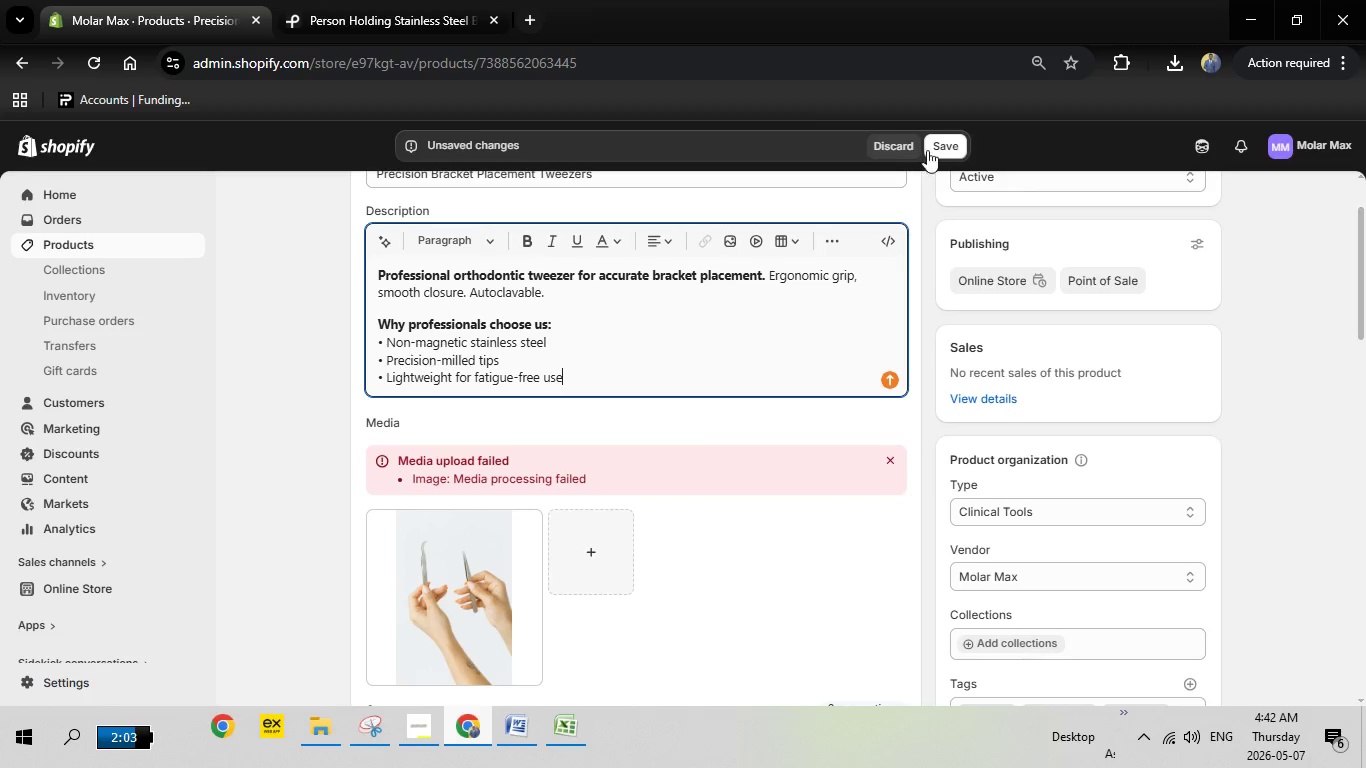 
left_click([930, 145])
 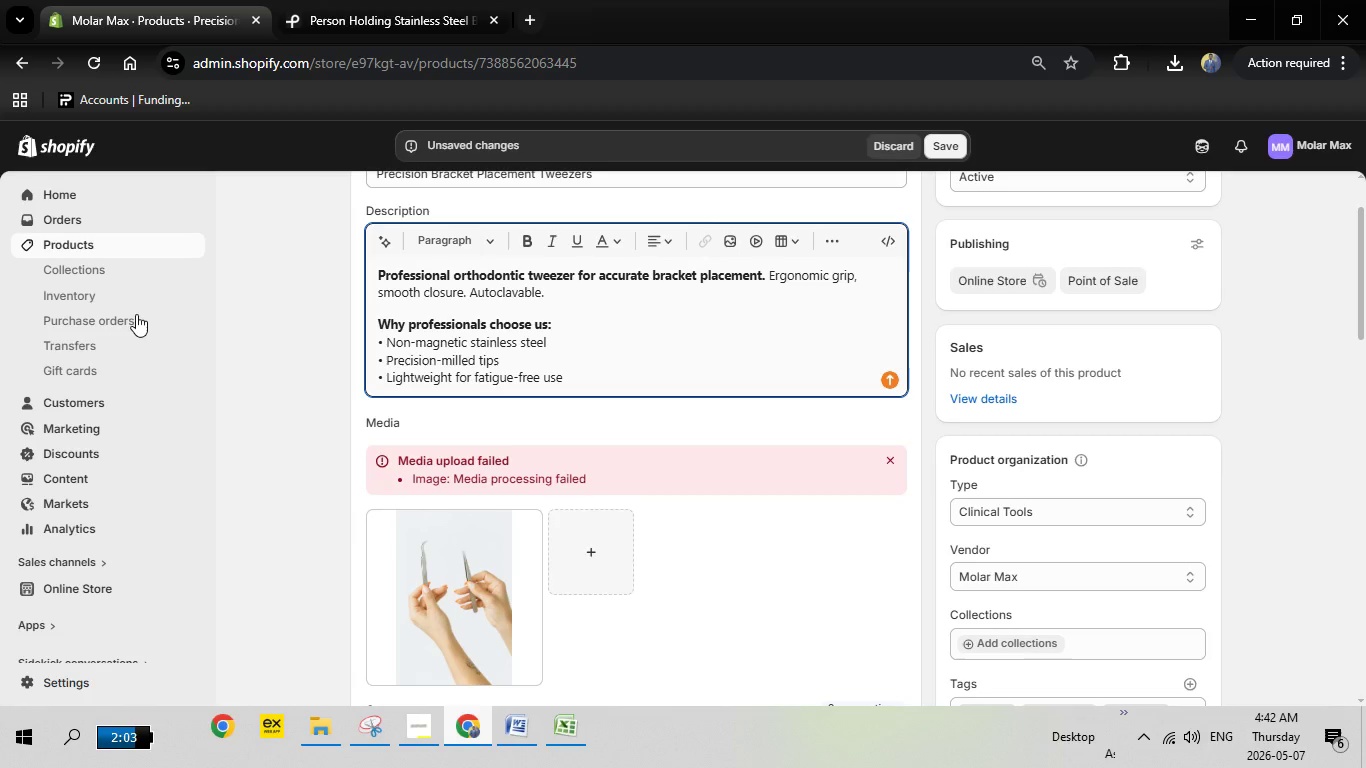 
scroll: coordinate [181, 298], scroll_direction: none, amount: 0.0
 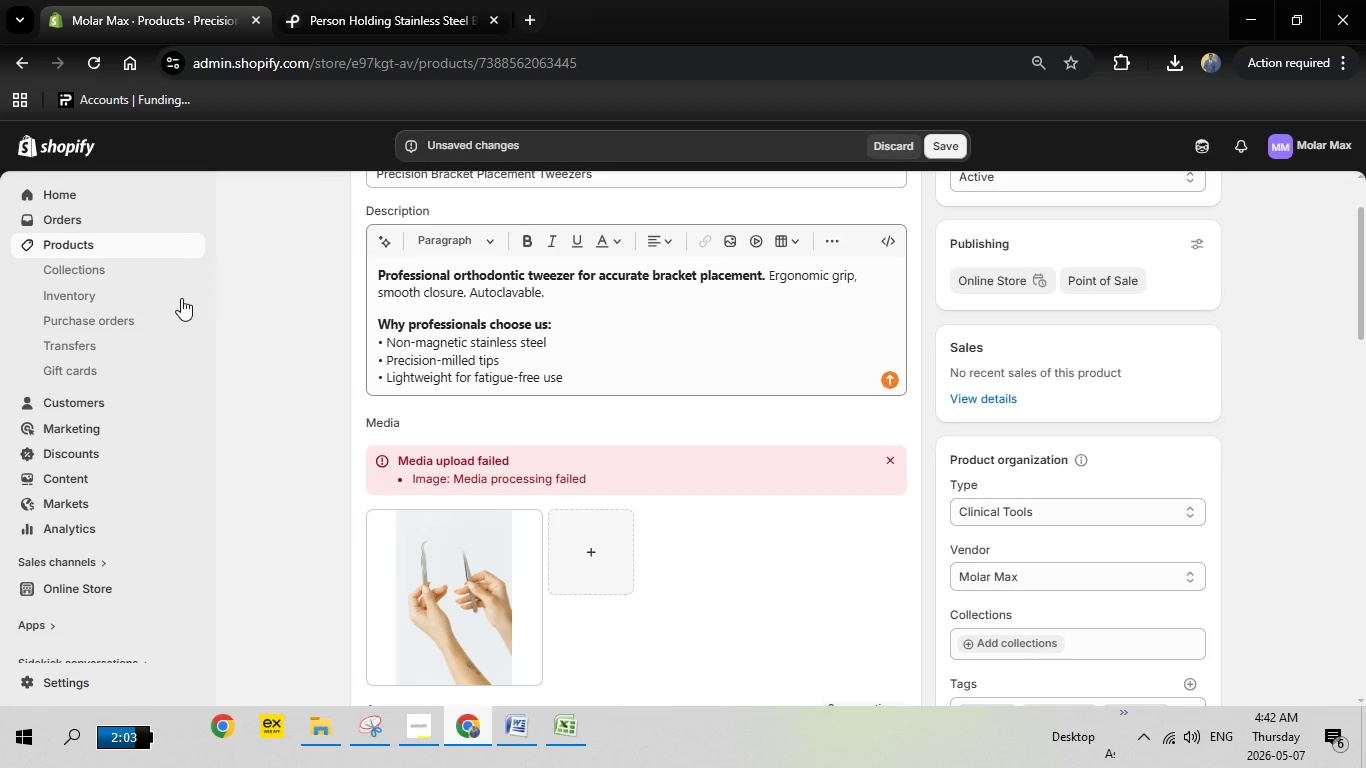 
scroll: coordinate [319, 257], scroll_direction: up, amount: 9.0
 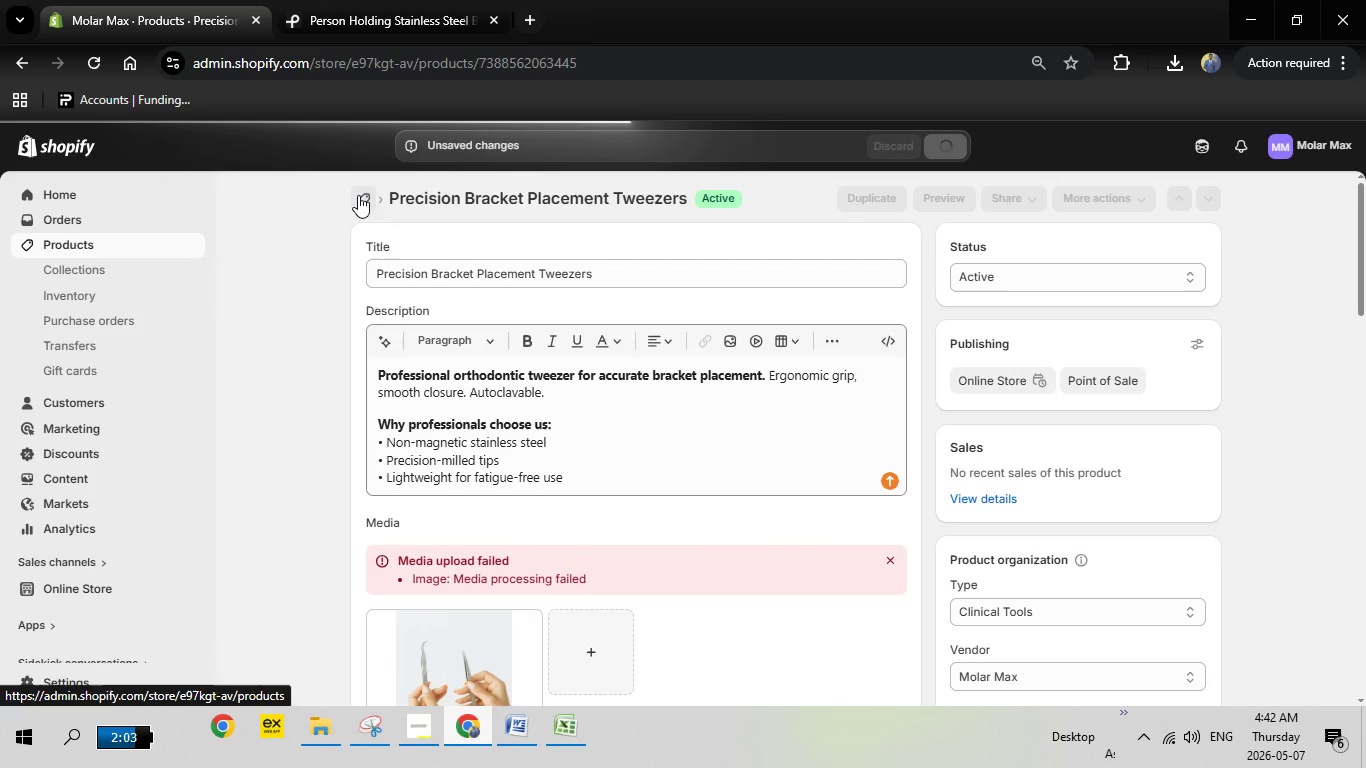 
wait(10.37)
 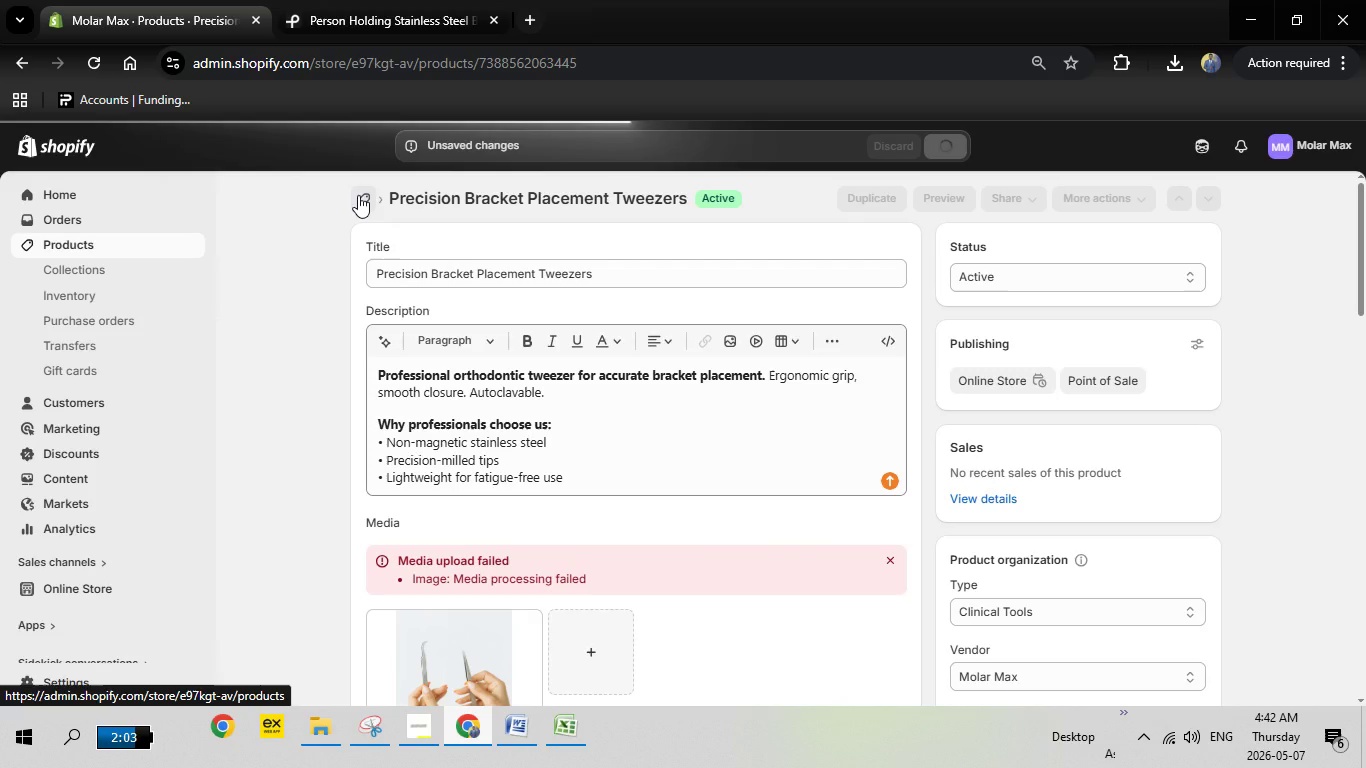 
left_click([358, 195])
 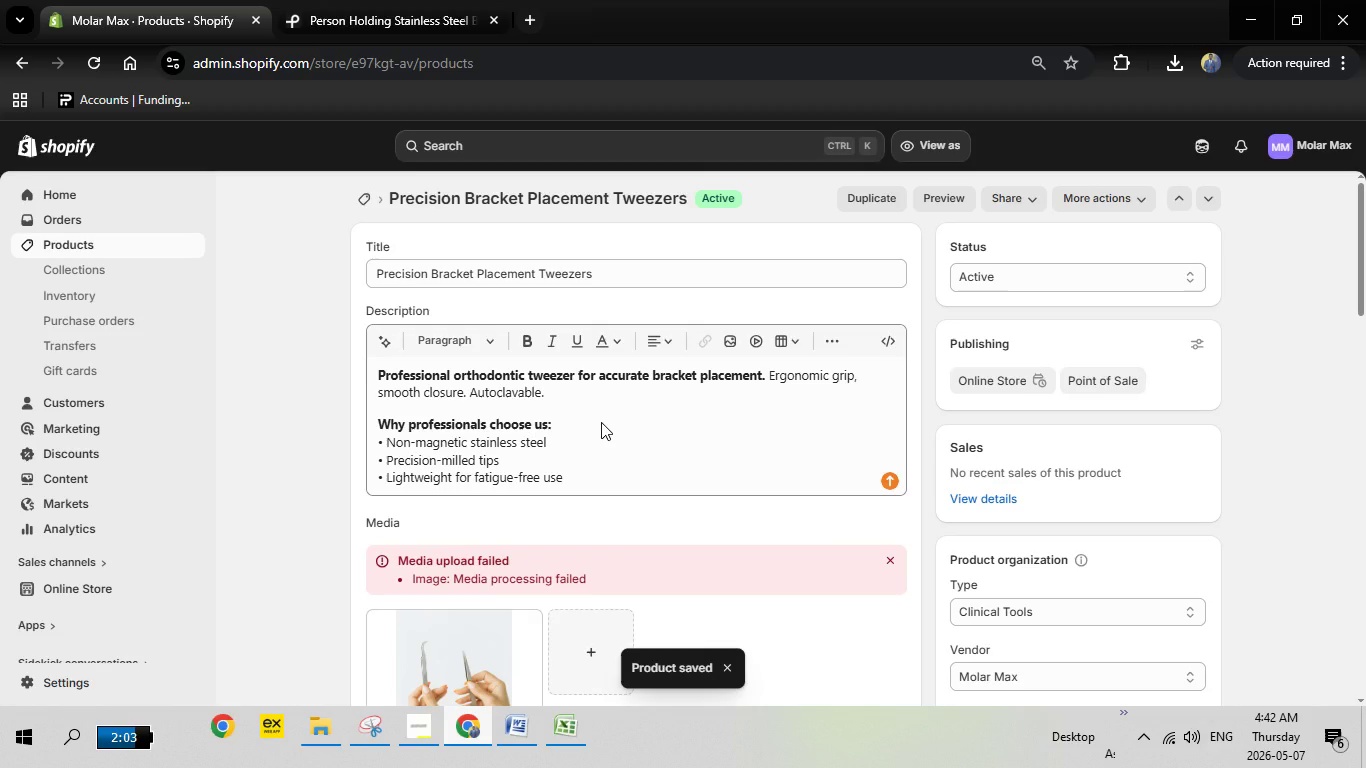 
wait(6.89)
 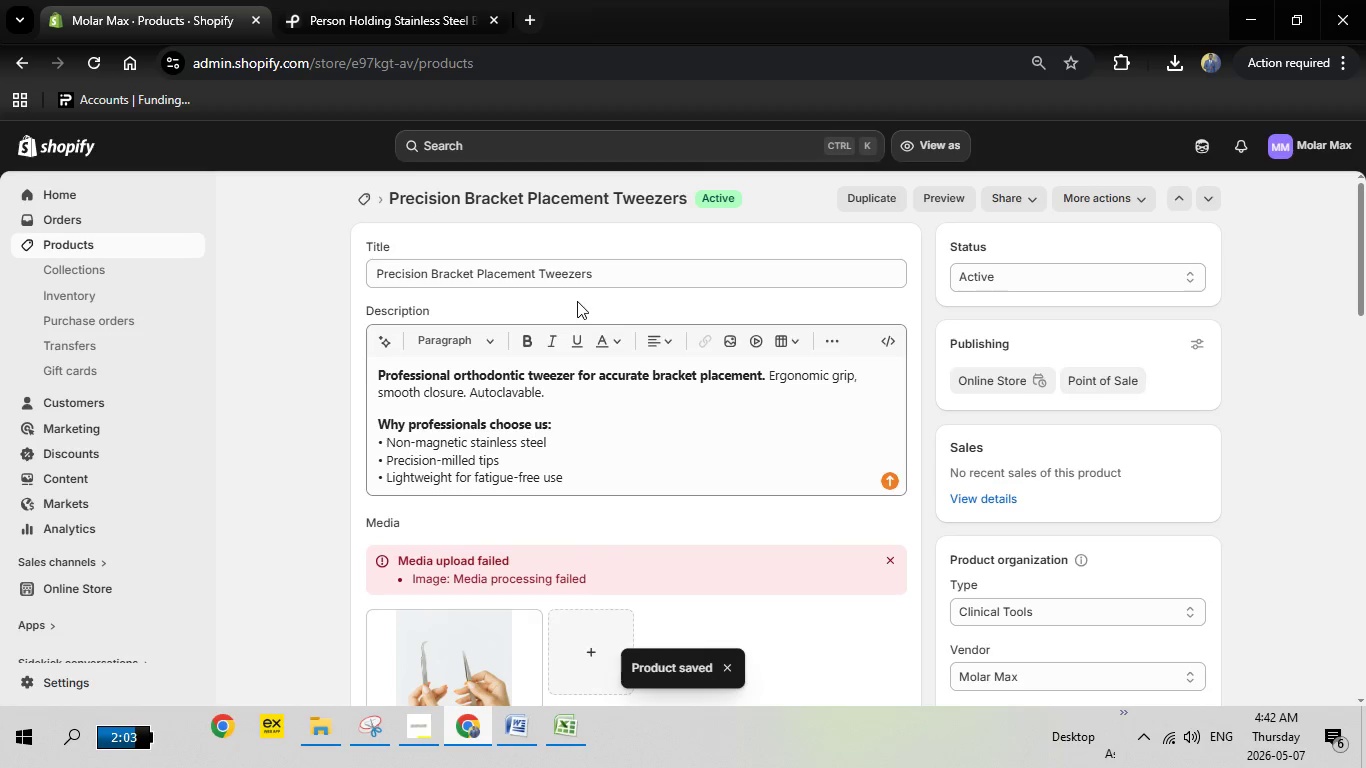 
scroll: coordinate [933, 479], scroll_direction: down, amount: 39.0
 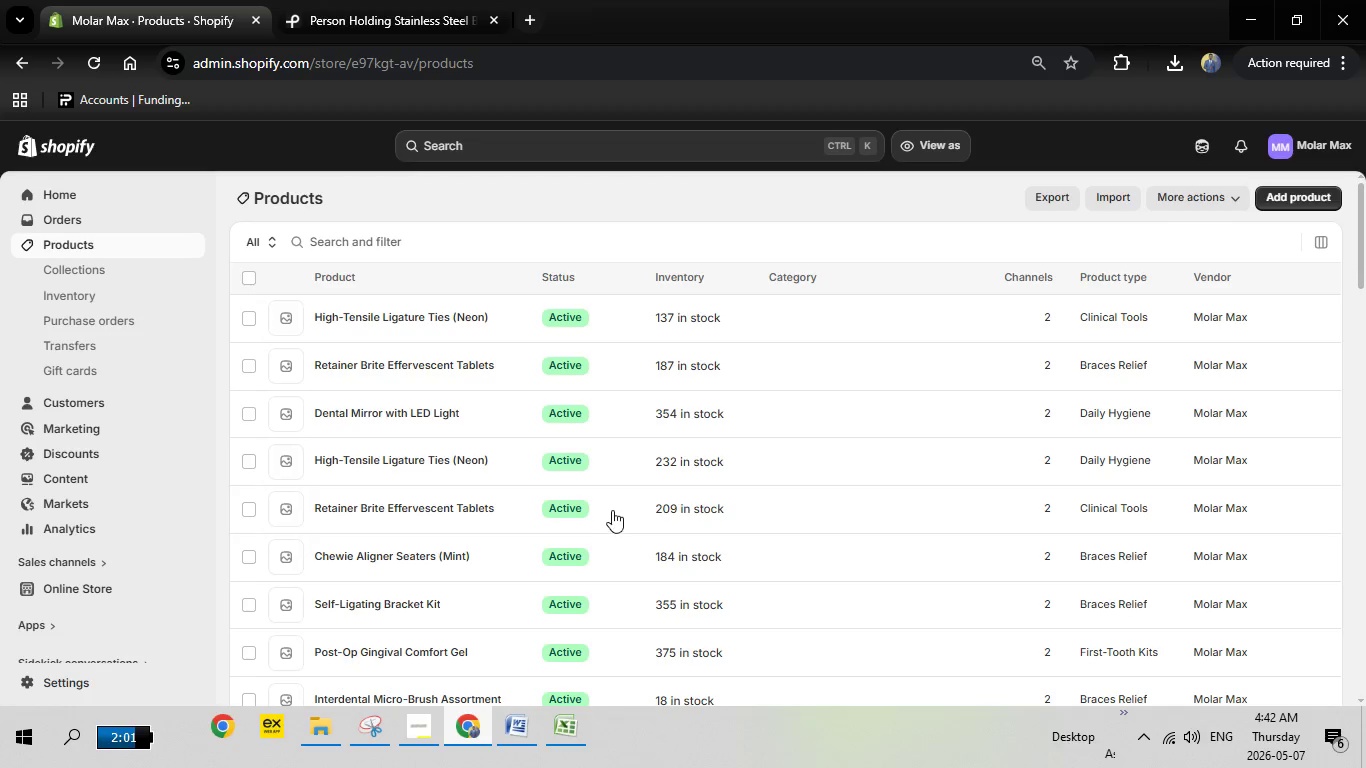 
scroll: coordinate [863, 620], scroll_direction: down, amount: 20.0
 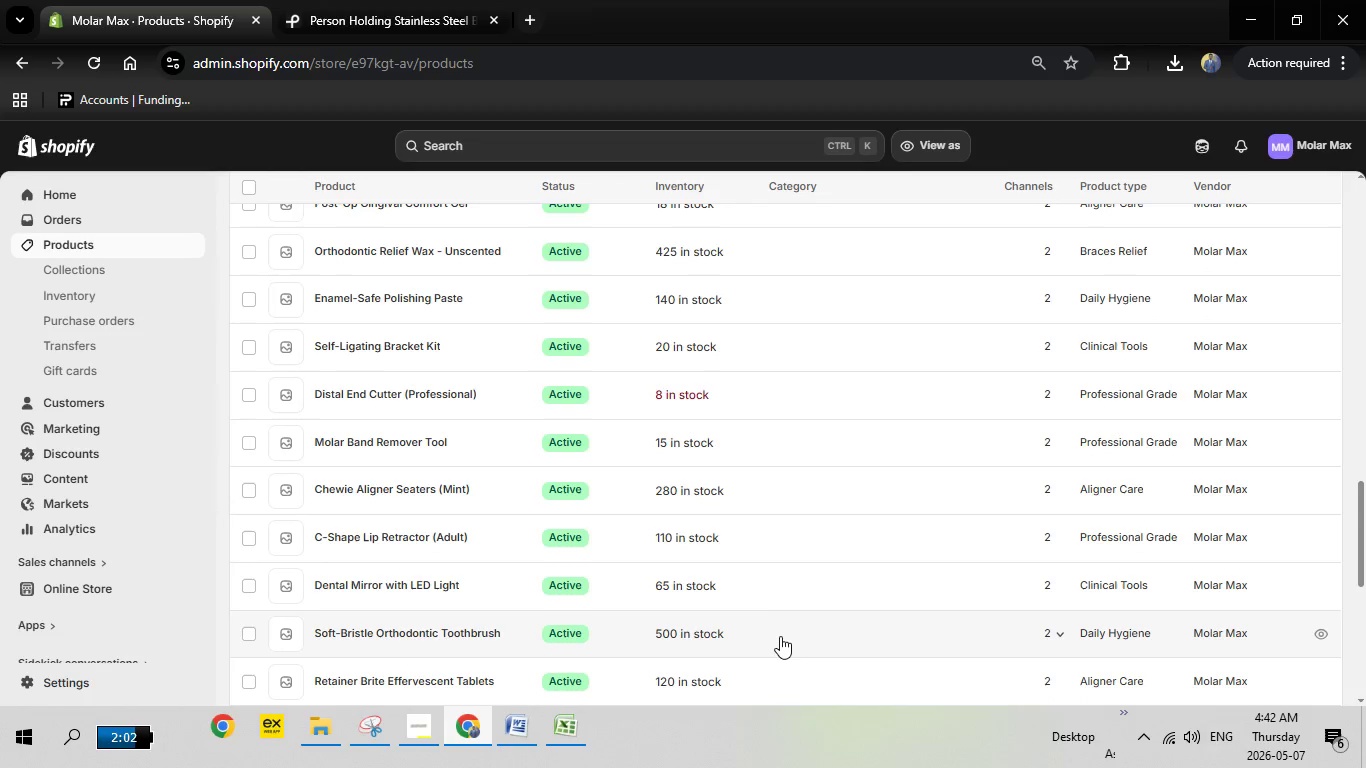 
scroll: coordinate [773, 639], scroll_direction: down, amount: 6.0
 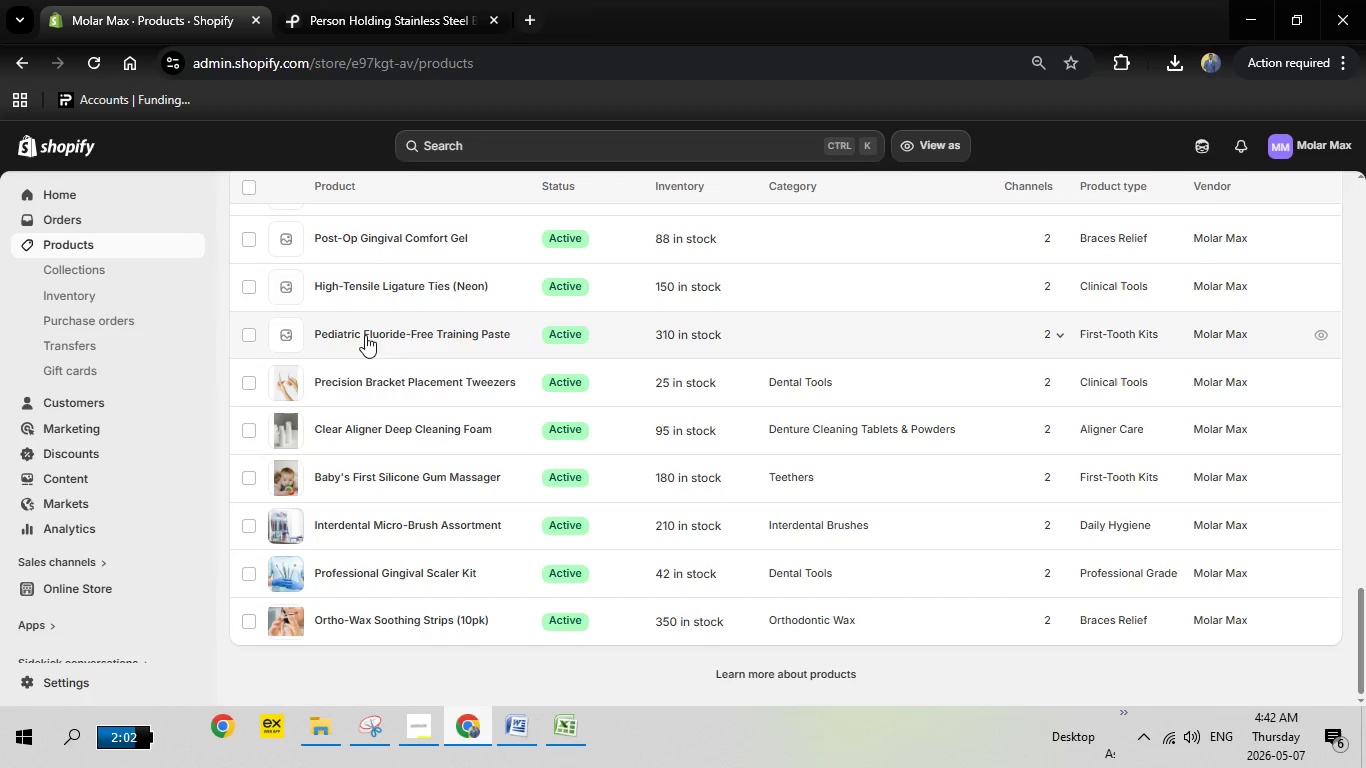 
left_click([374, 333])
 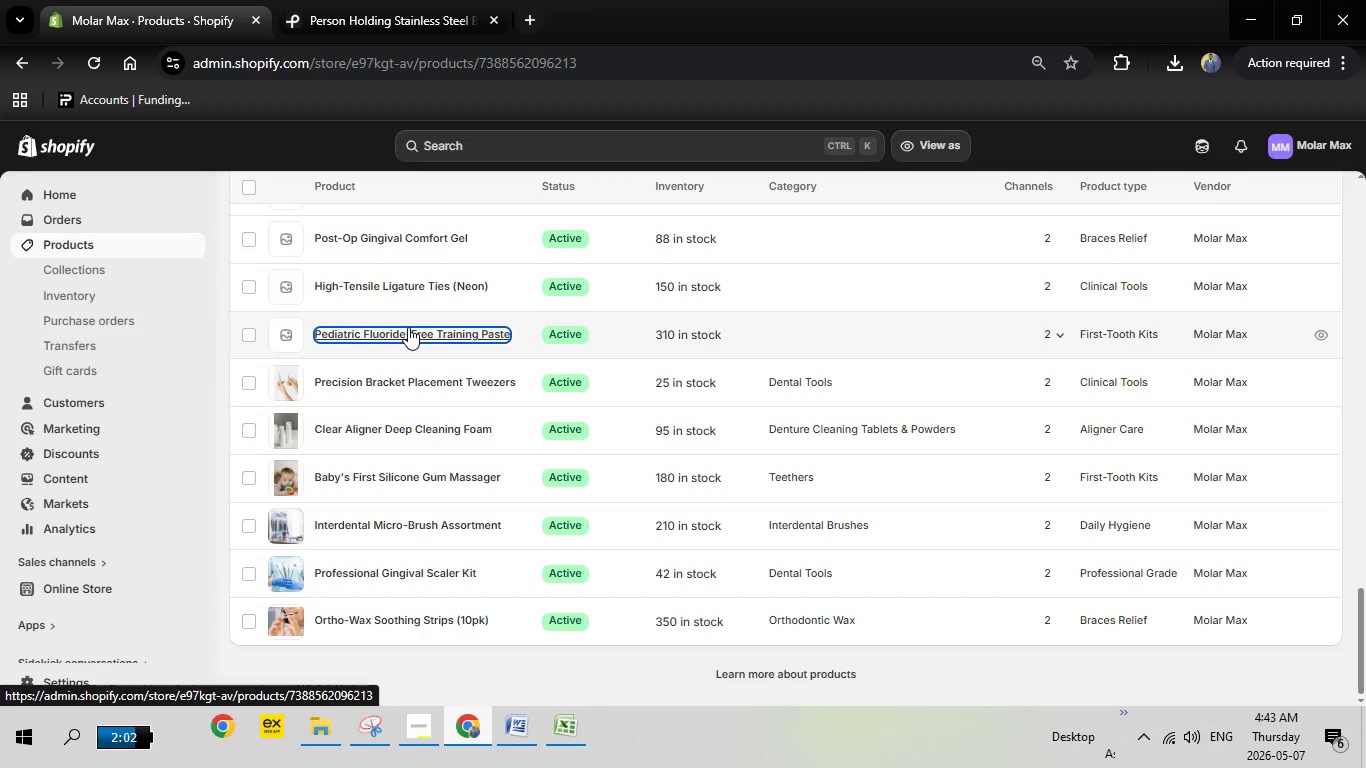 
mouse_move([445, 365])
 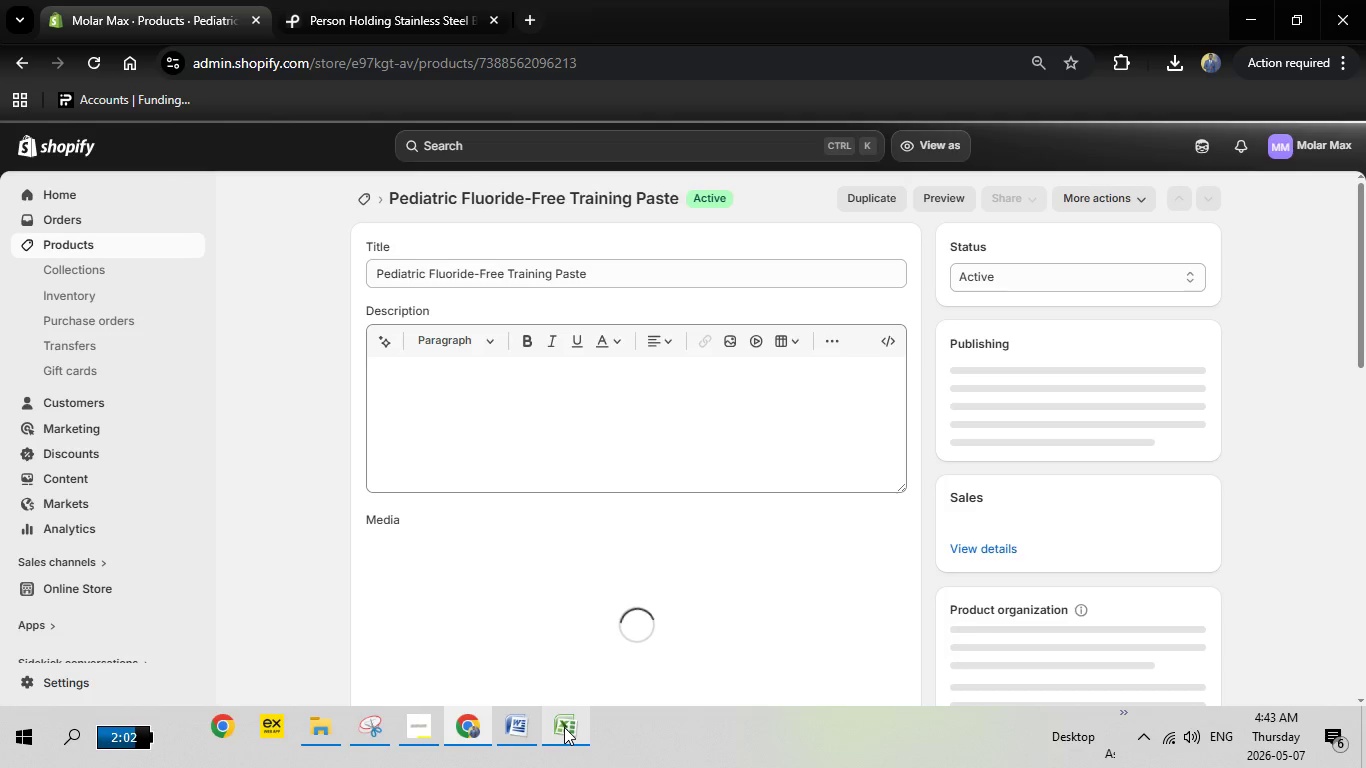 
left_click([564, 727])
 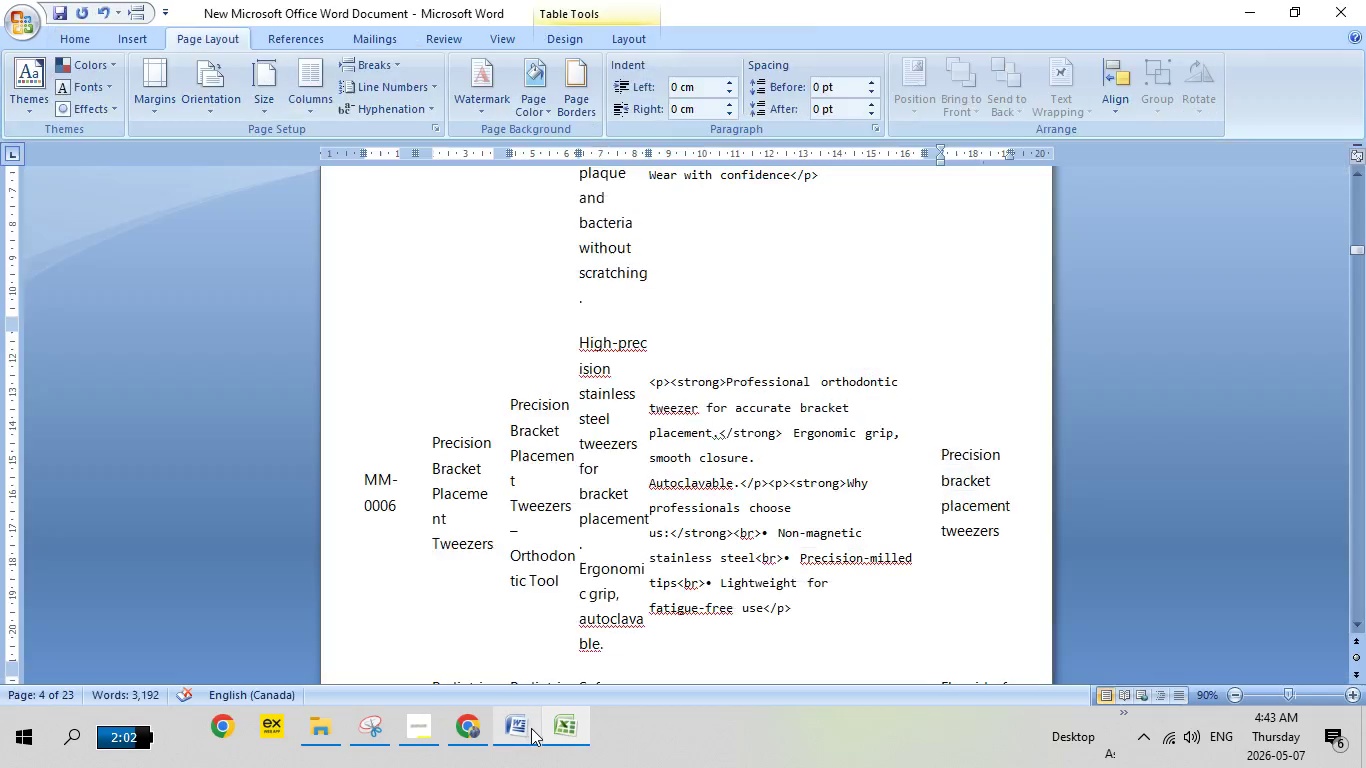 
scroll: coordinate [714, 498], scroll_direction: down, amount: 8.0
 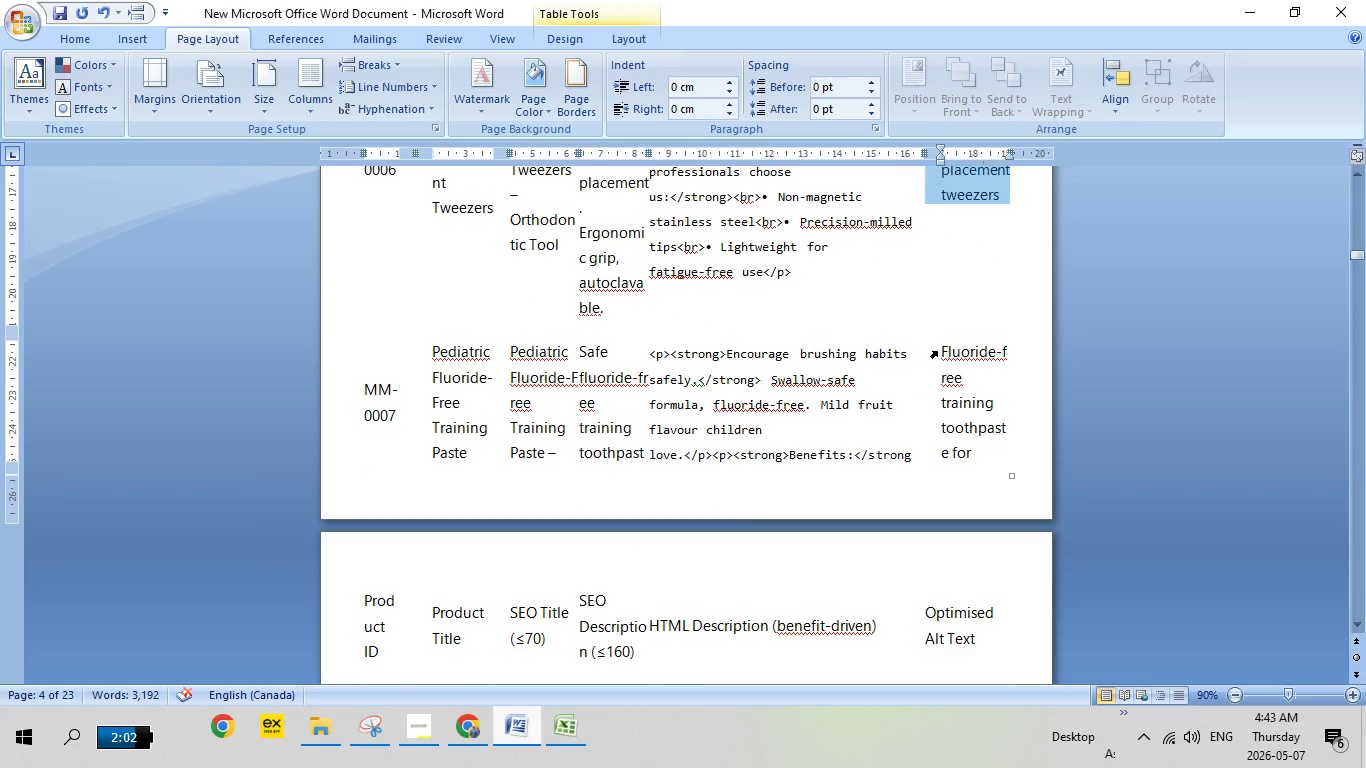 
left_click([937, 351])
 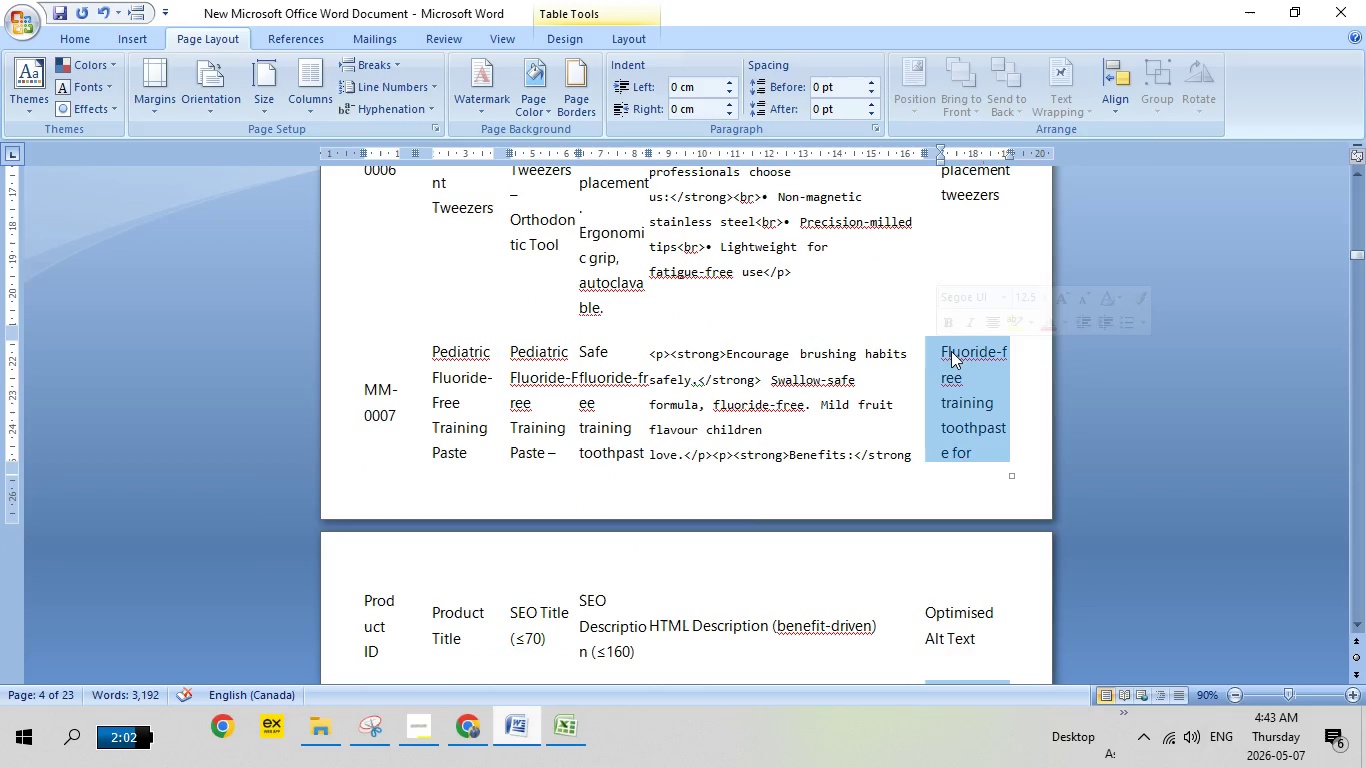 
right_click([951, 351])
 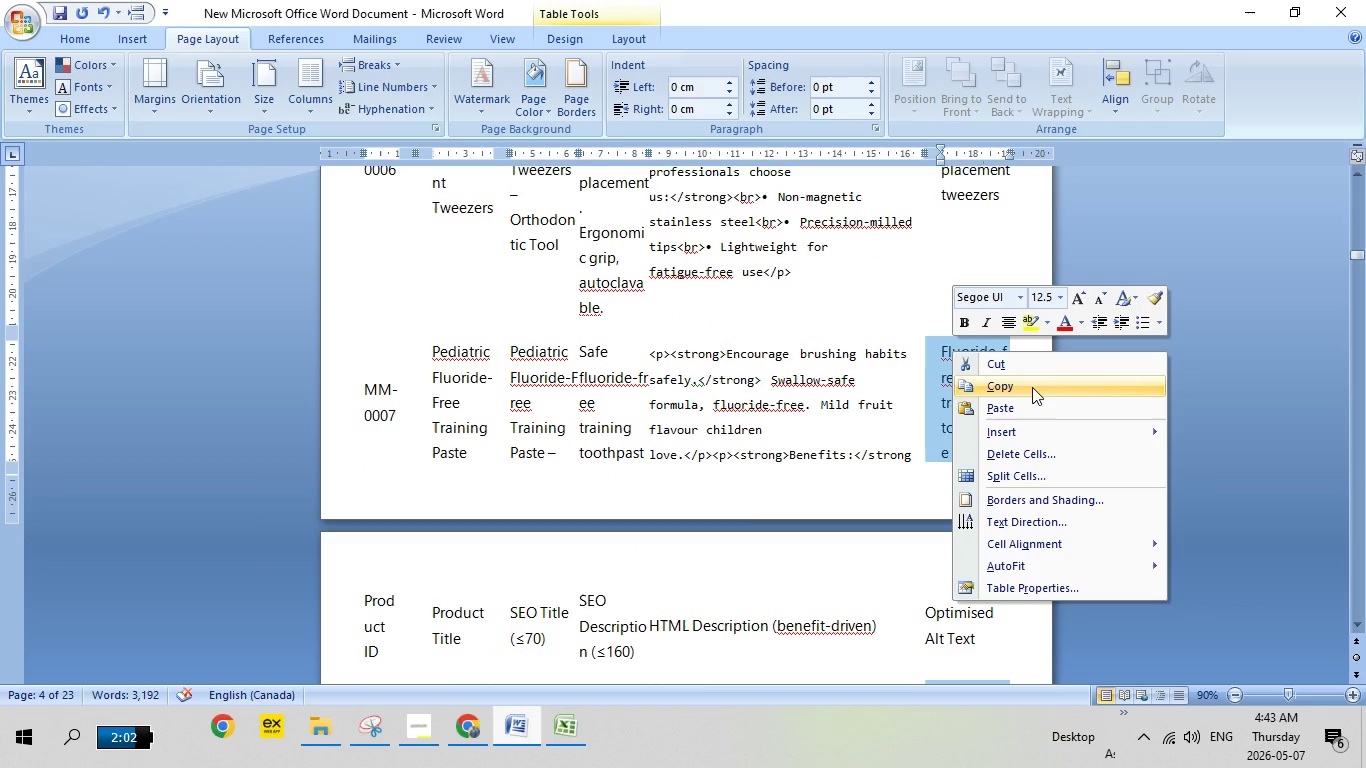 
left_click([1032, 387])
 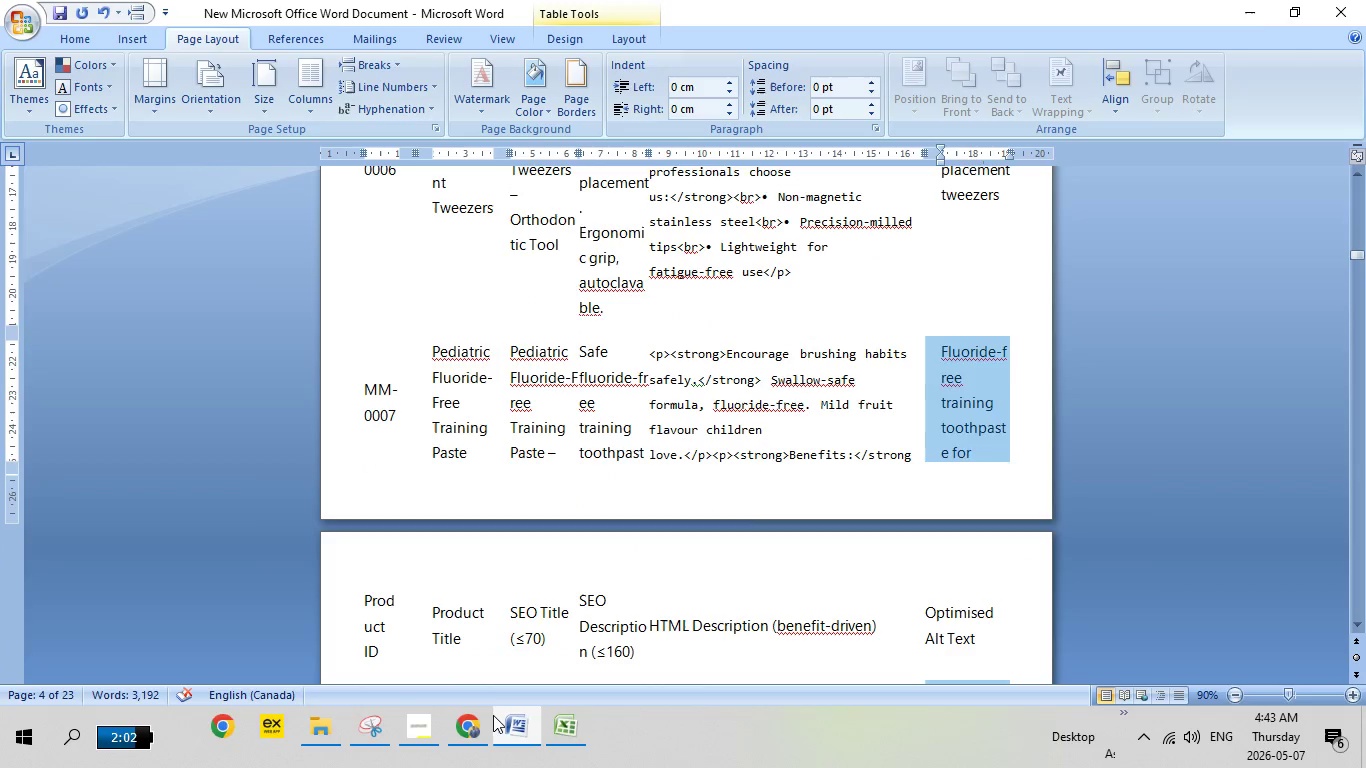 
left_click([493, 715])
 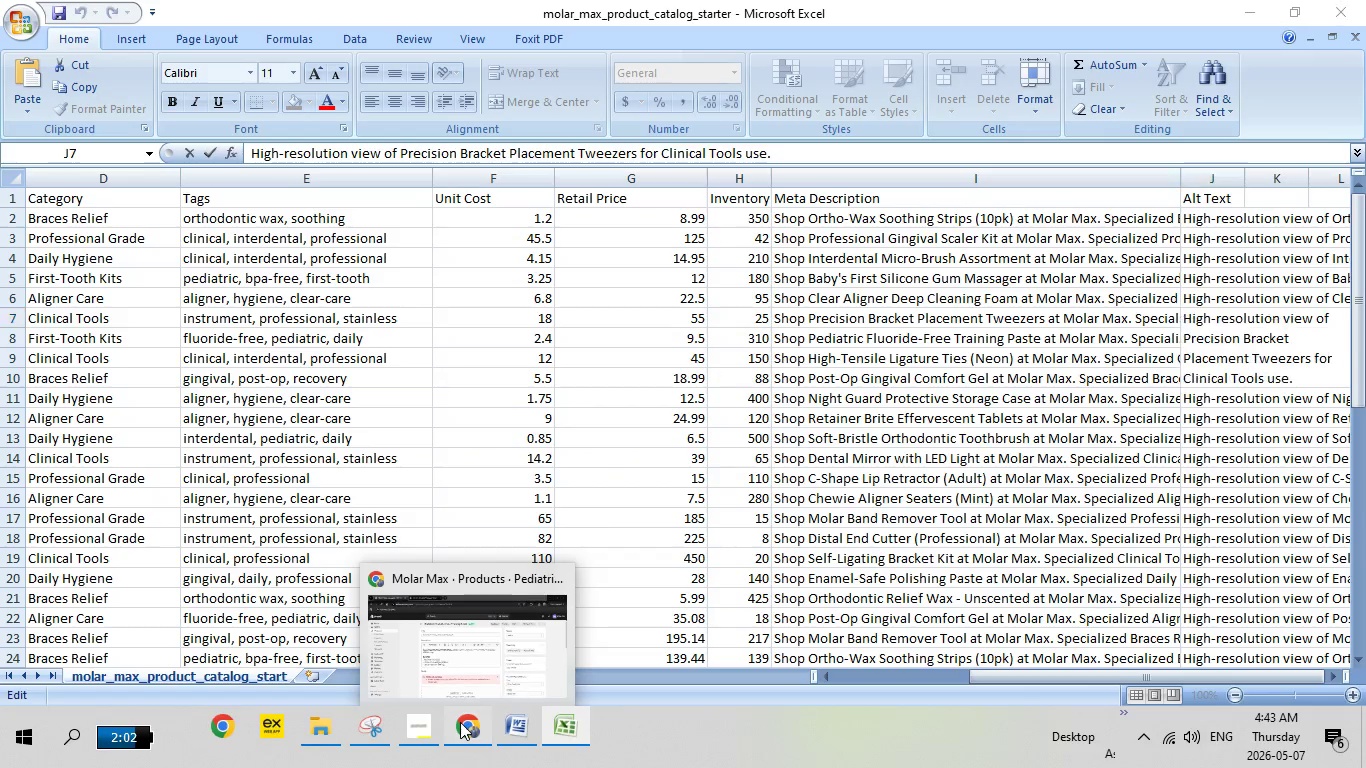 
left_click([460, 722])
 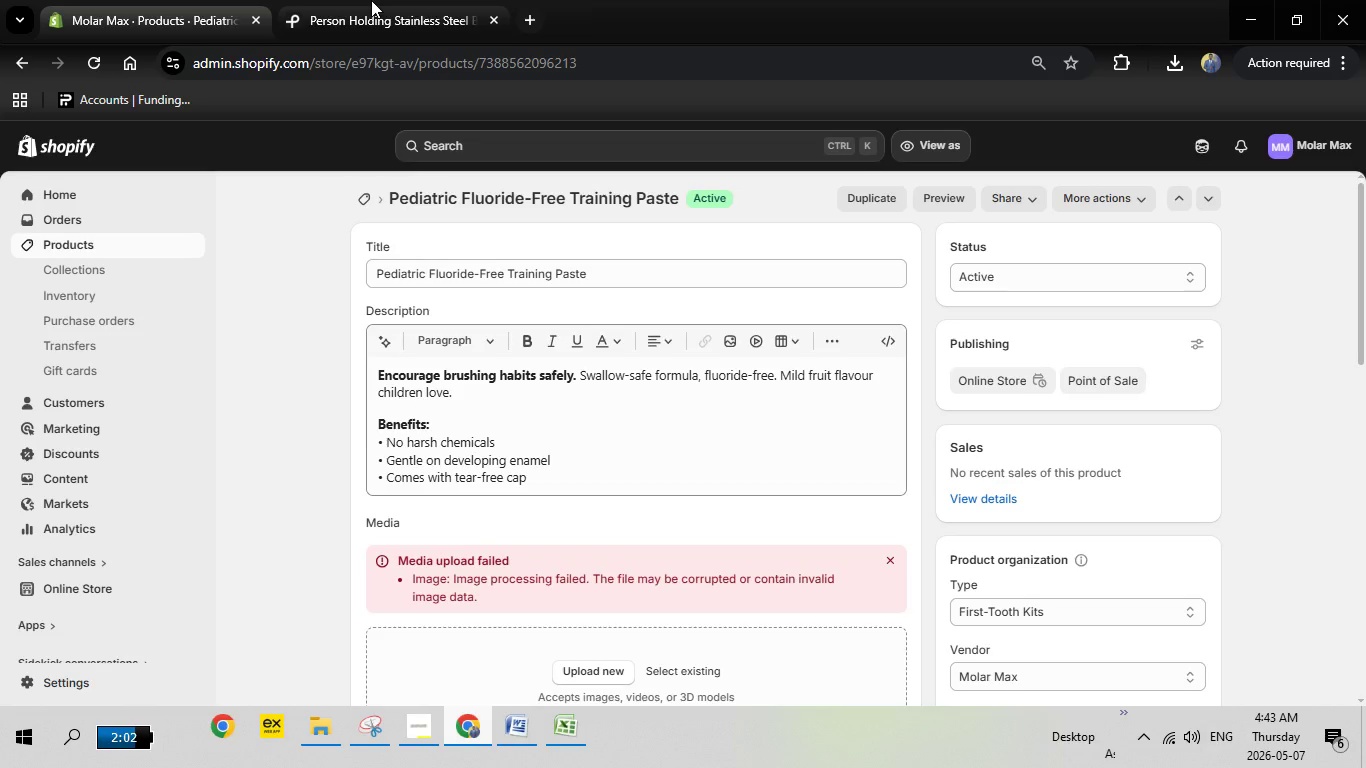 
left_click([371, 0])
 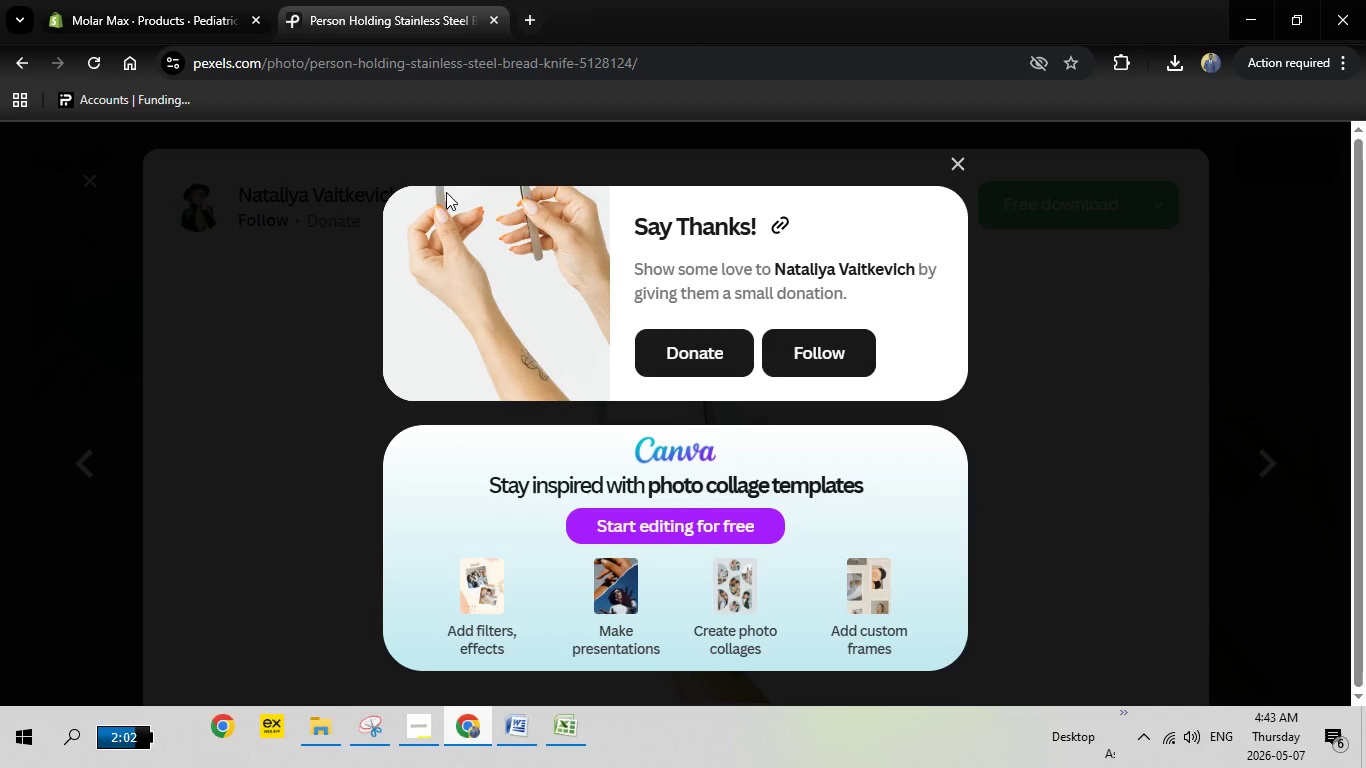 
key(Escape)
 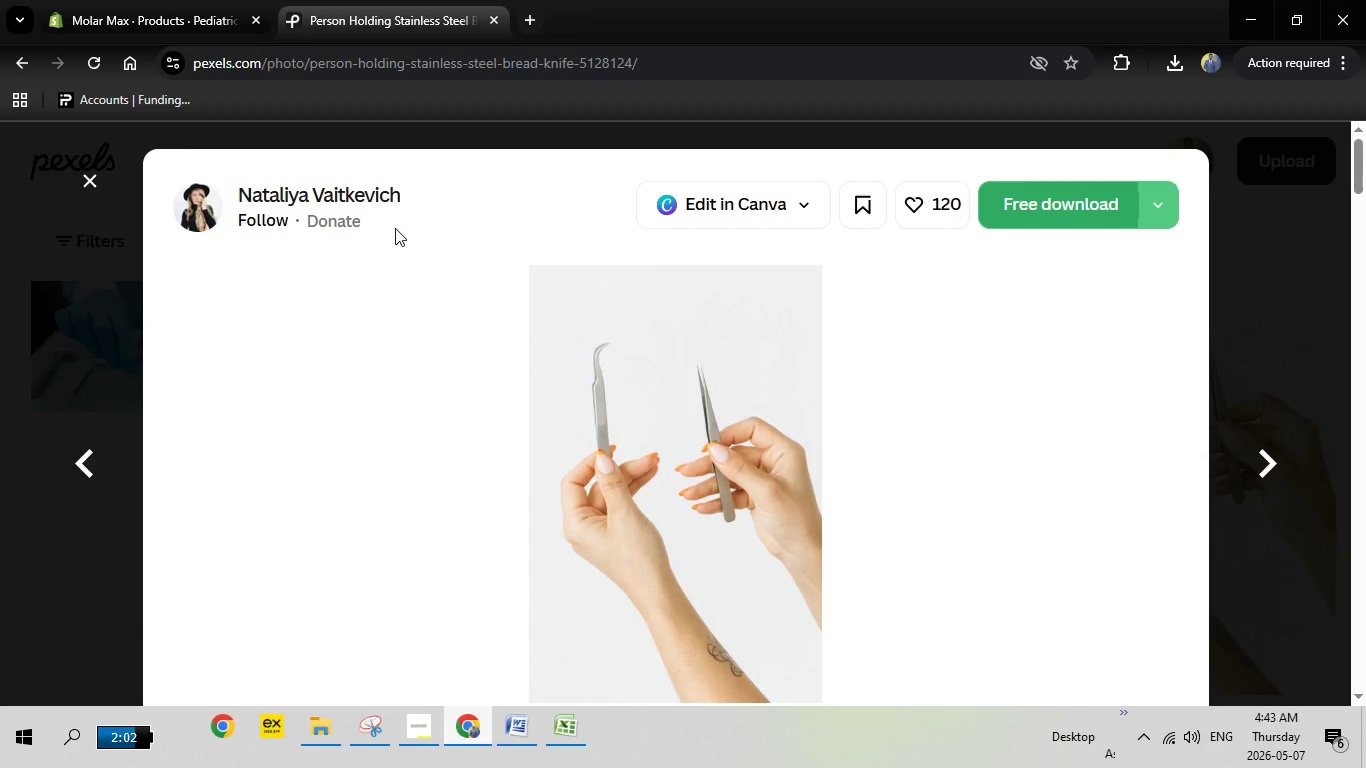 
key(Escape)
 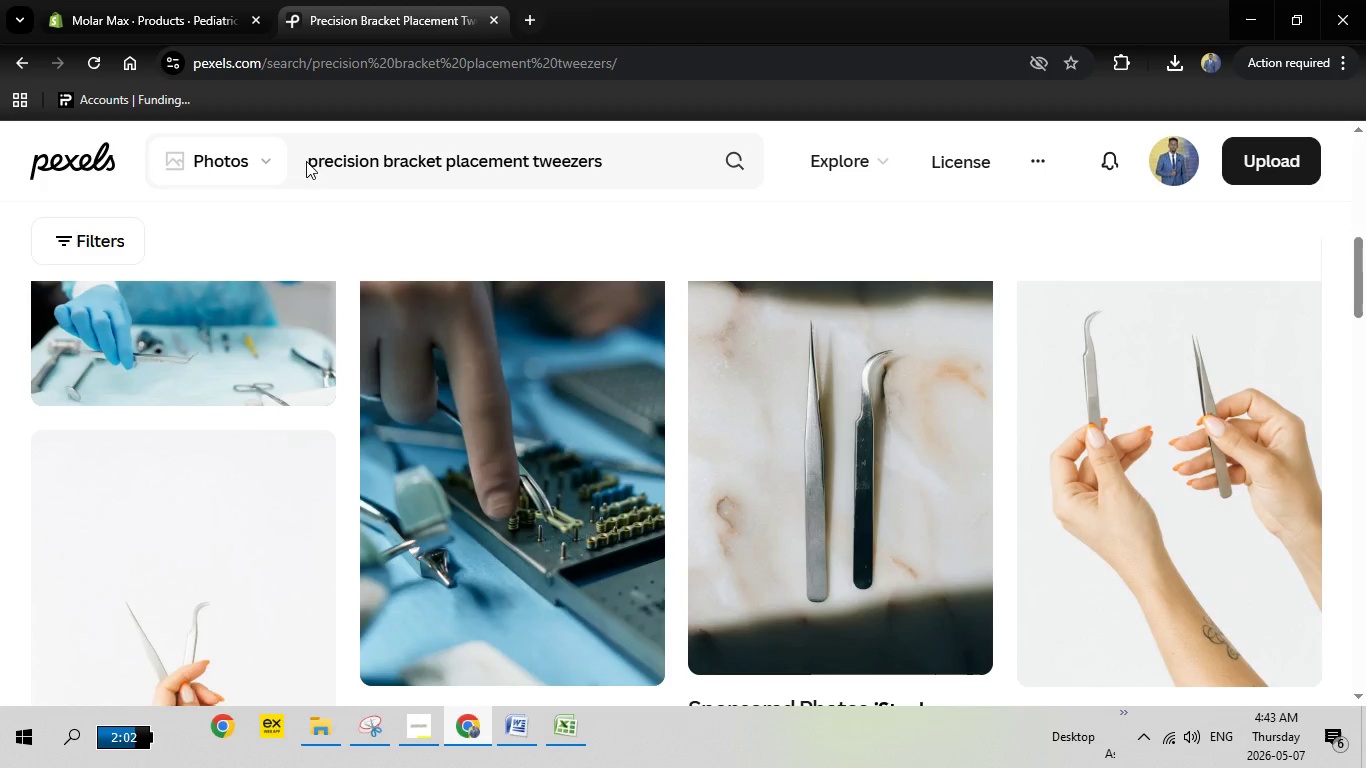 
left_click_drag(start_coordinate=[306, 161], to_coordinate=[787, 162])
 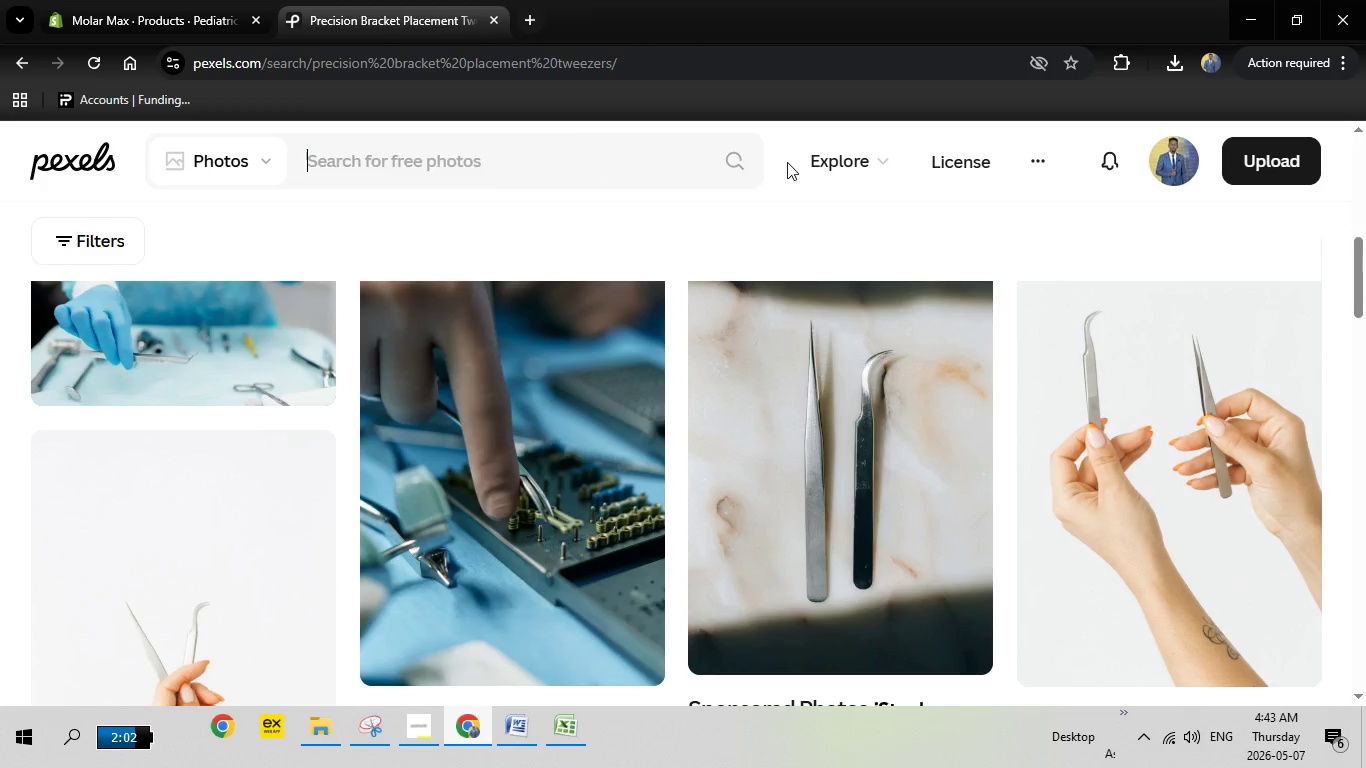 
key(Backspace)
 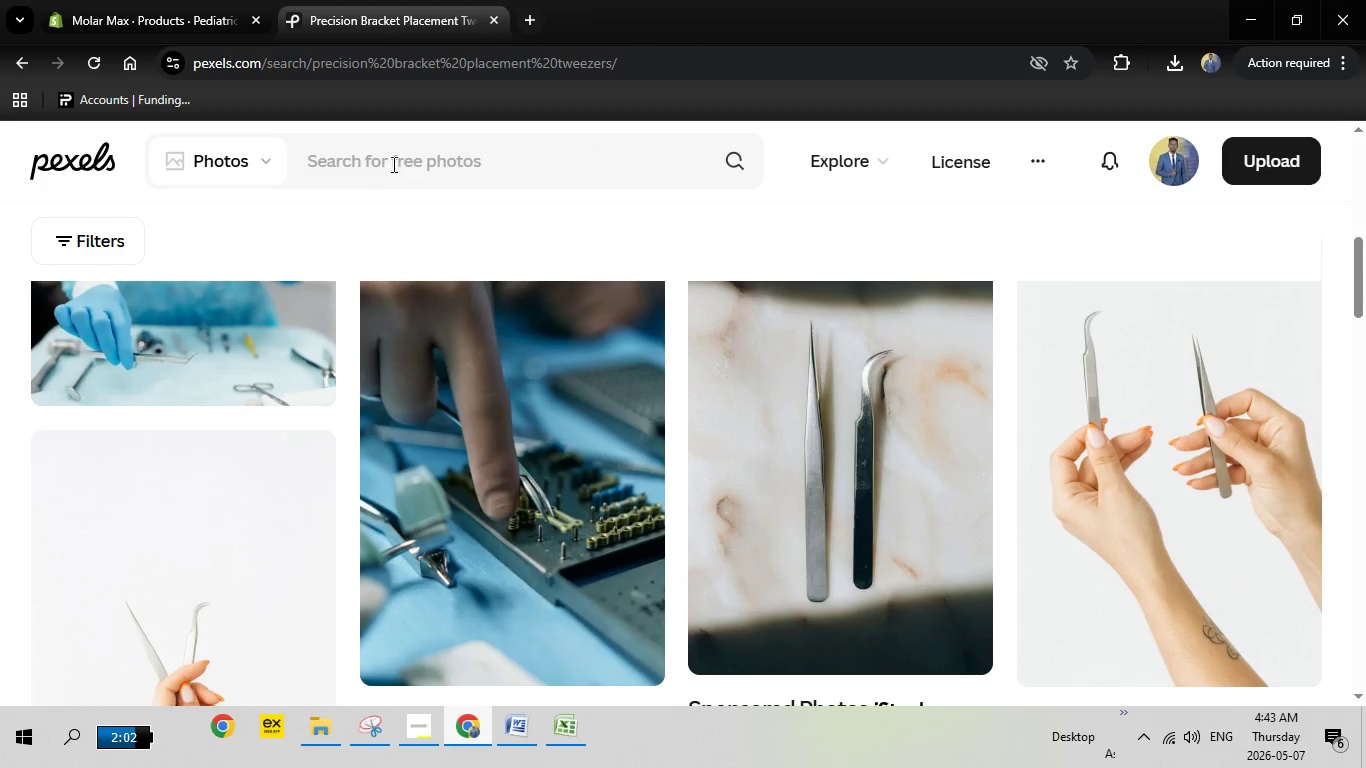 
right_click([392, 164])
 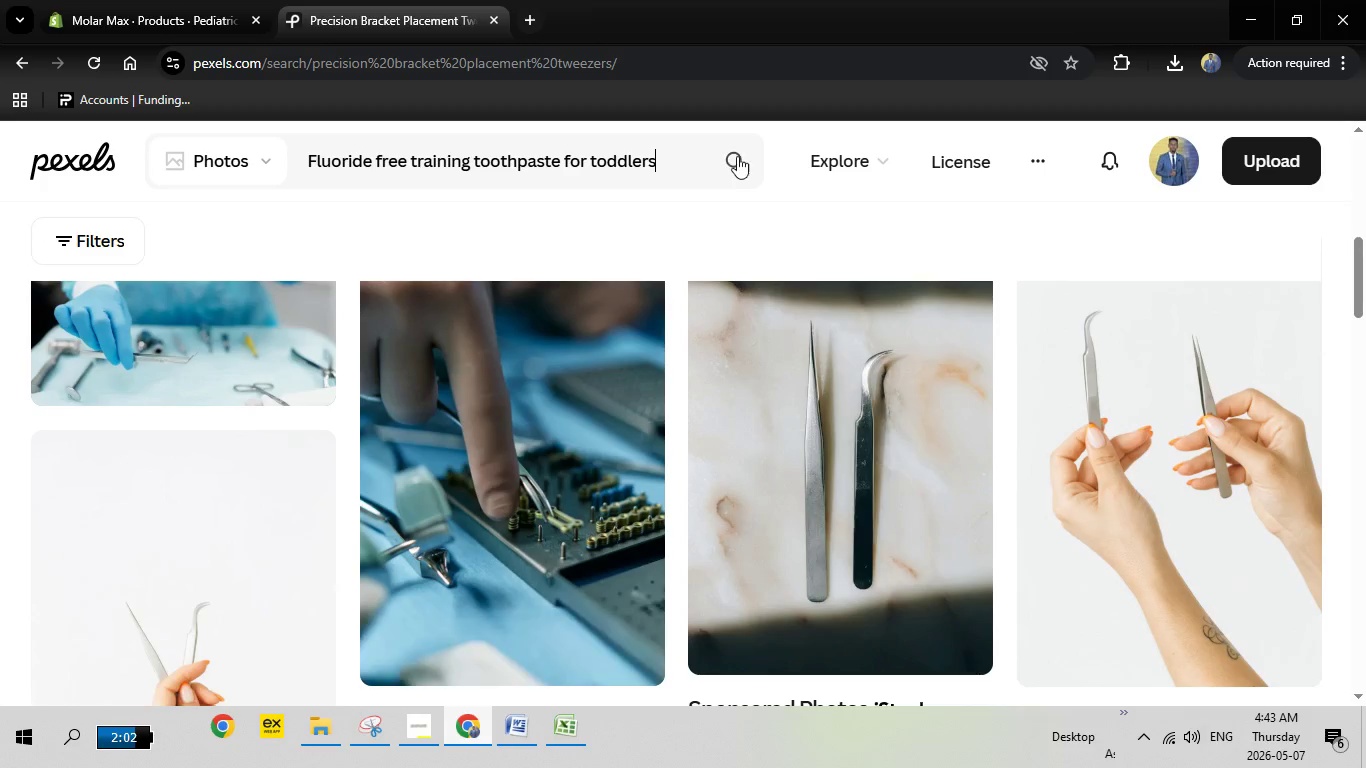 
left_click([738, 155])
 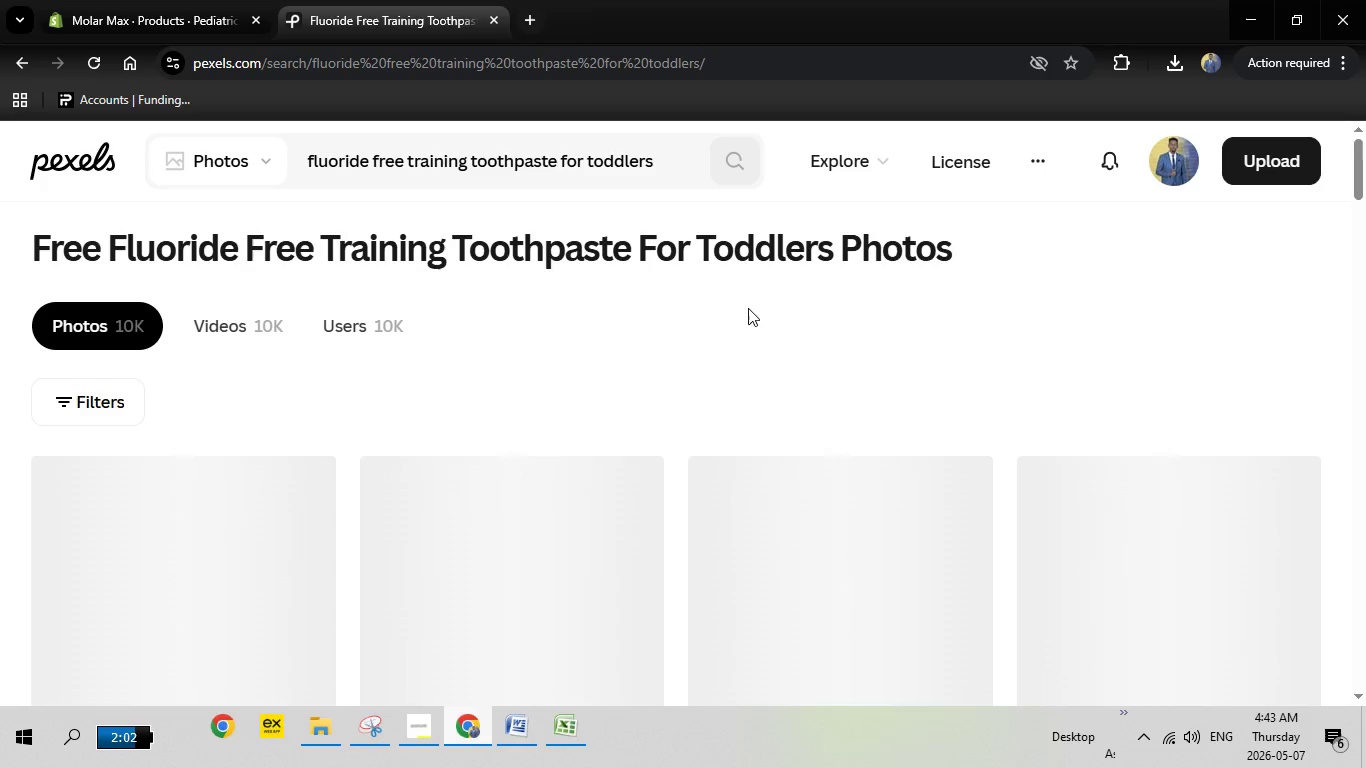 
wait(7.41)
 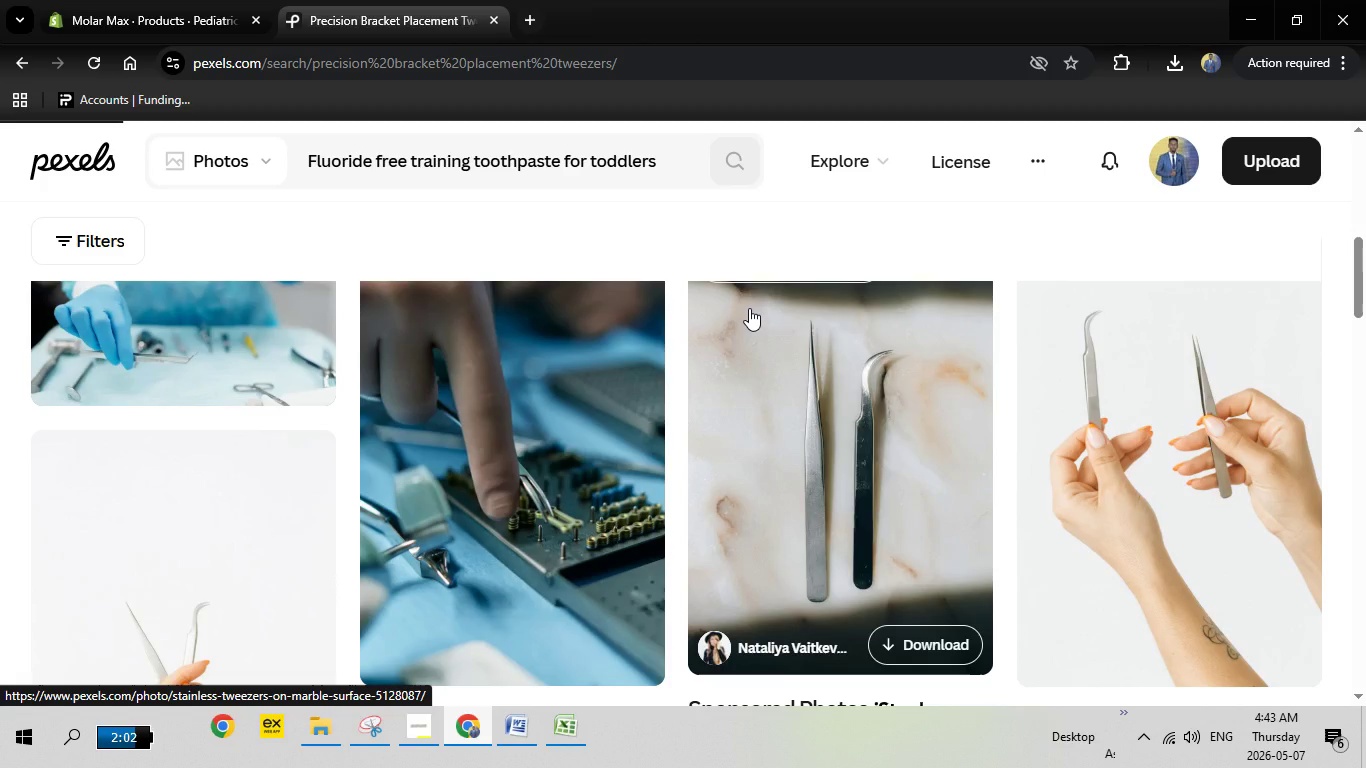 
scroll: coordinate [673, 355], scroll_direction: down, amount: 2.0
 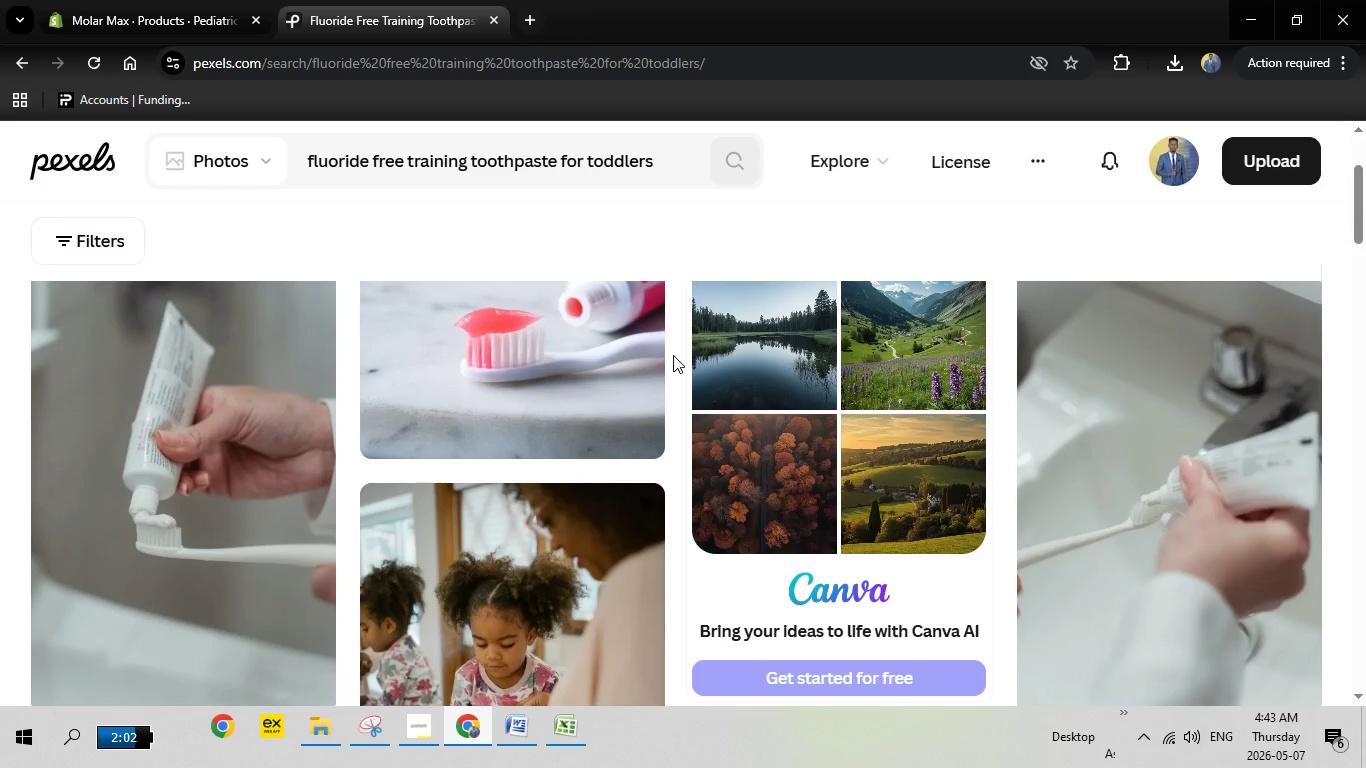 
scroll: coordinate [673, 355], scroll_direction: none, amount: 0.0
 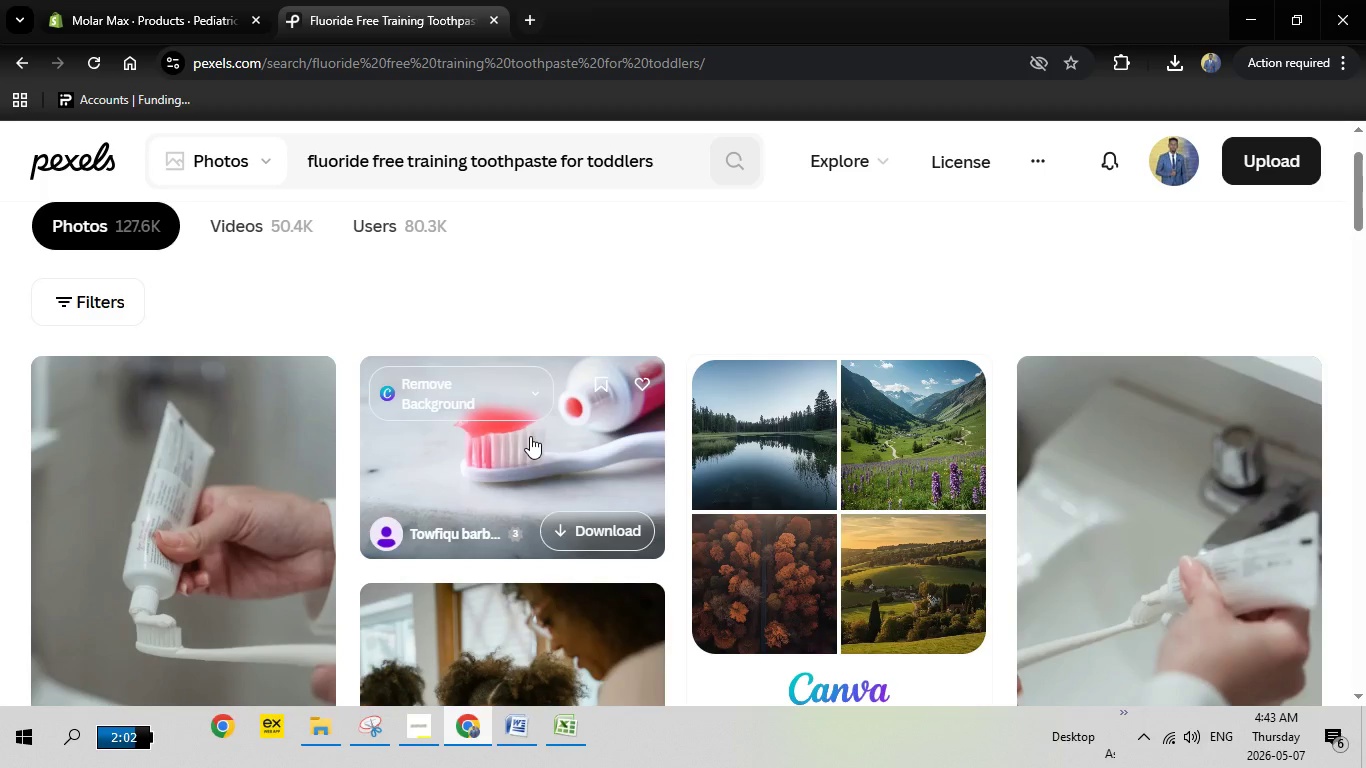 
left_click([532, 461])
 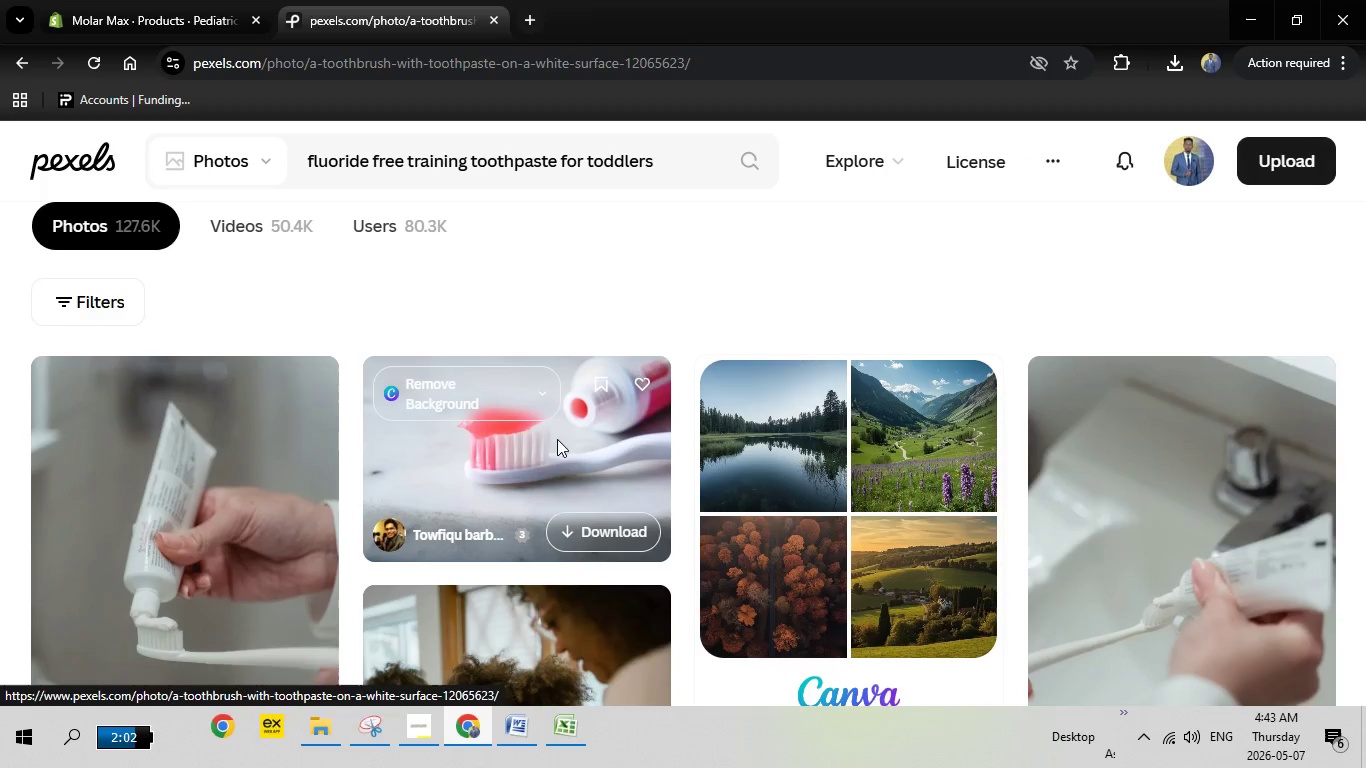 
scroll: coordinate [559, 438], scroll_direction: none, amount: 0.0
 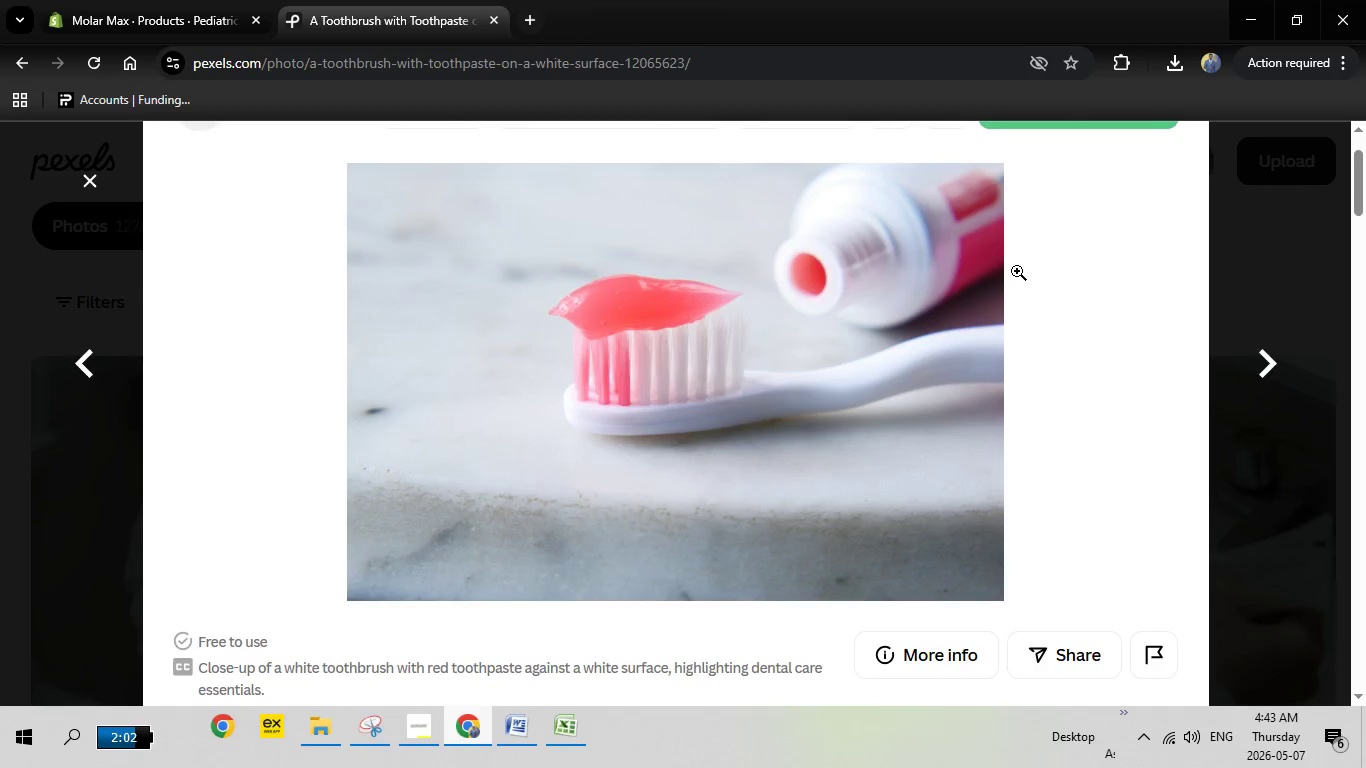 
scroll: coordinate [1017, 271], scroll_direction: up, amount: 1.0
 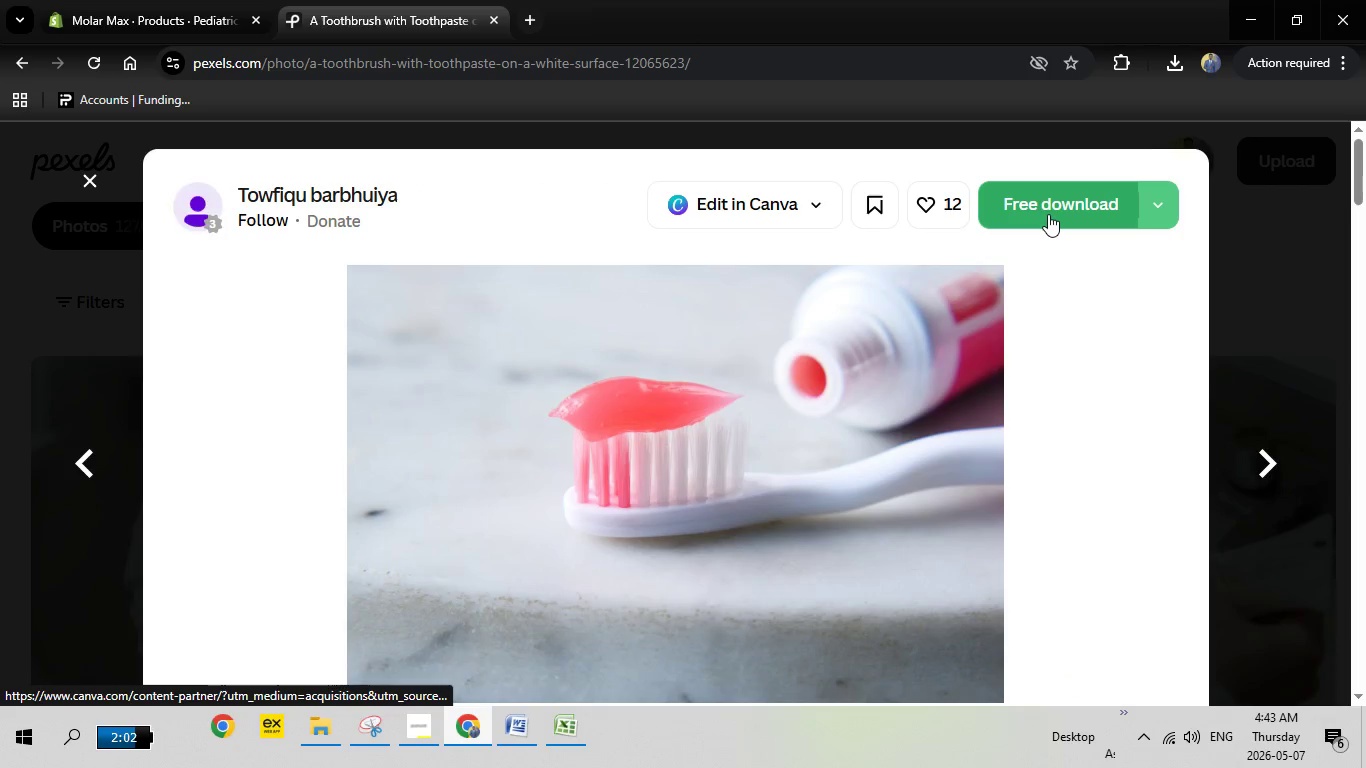 
left_click([1048, 214])
 